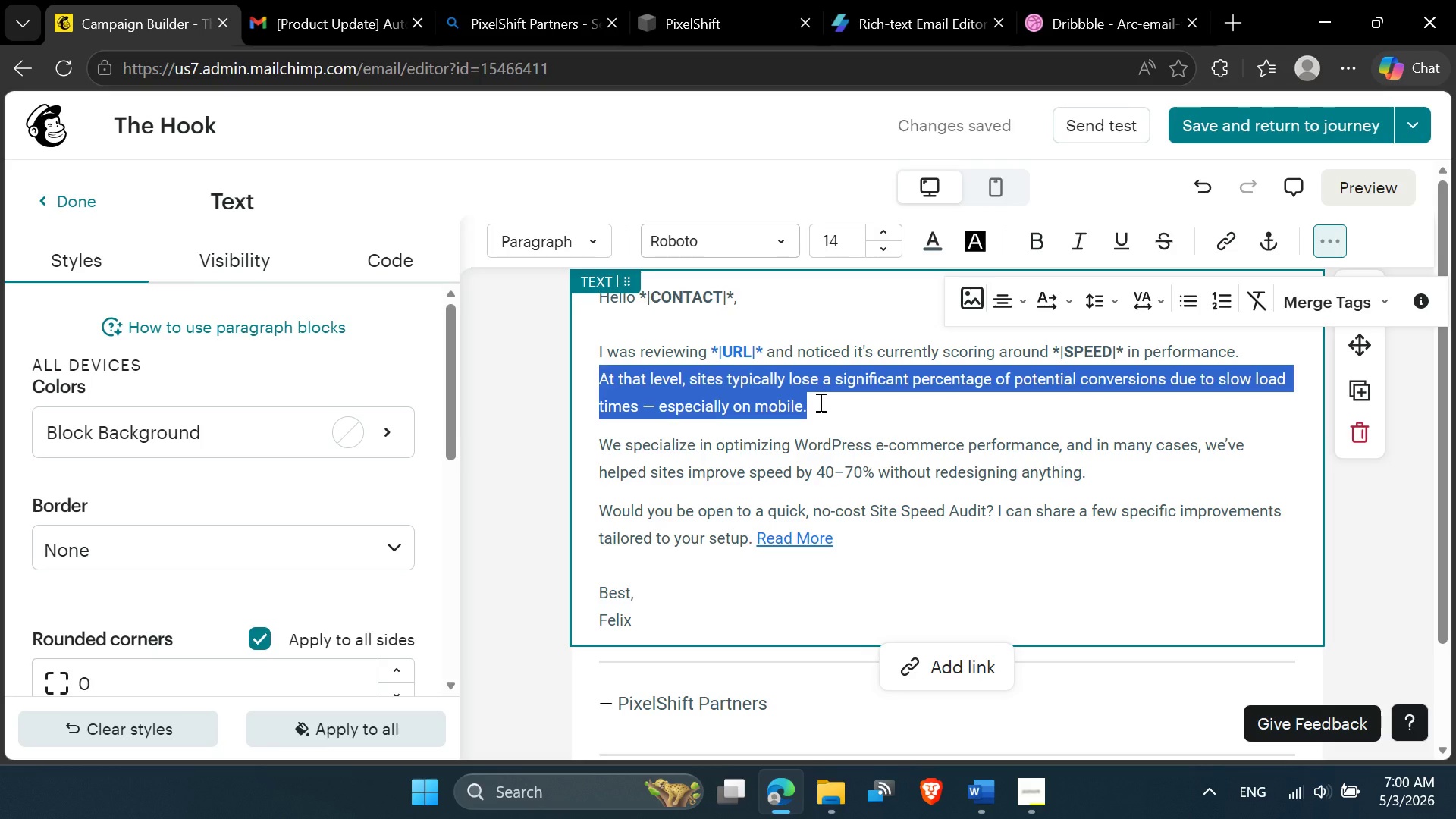 
key(Control+X)
 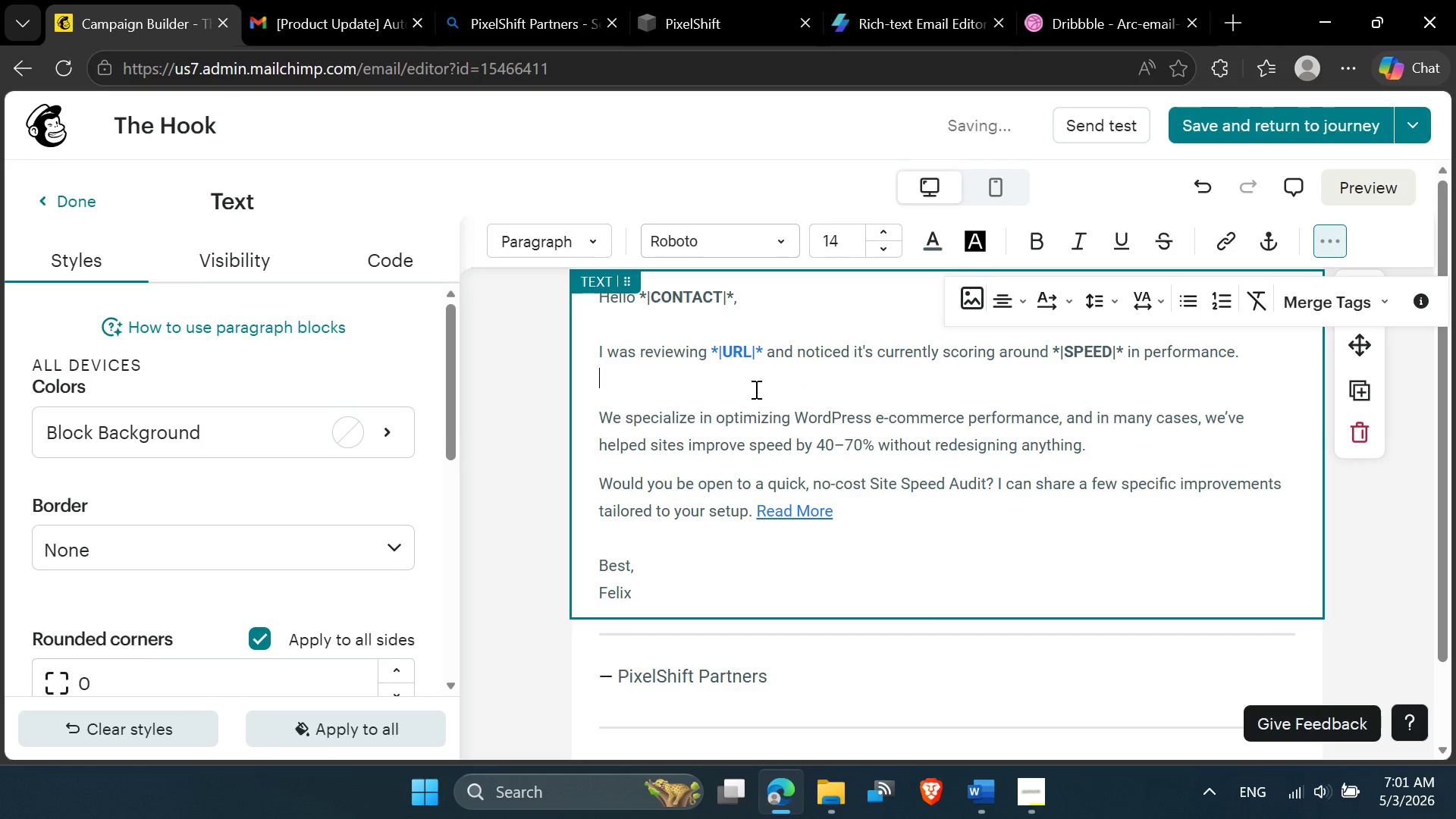 
key(Backspace)
 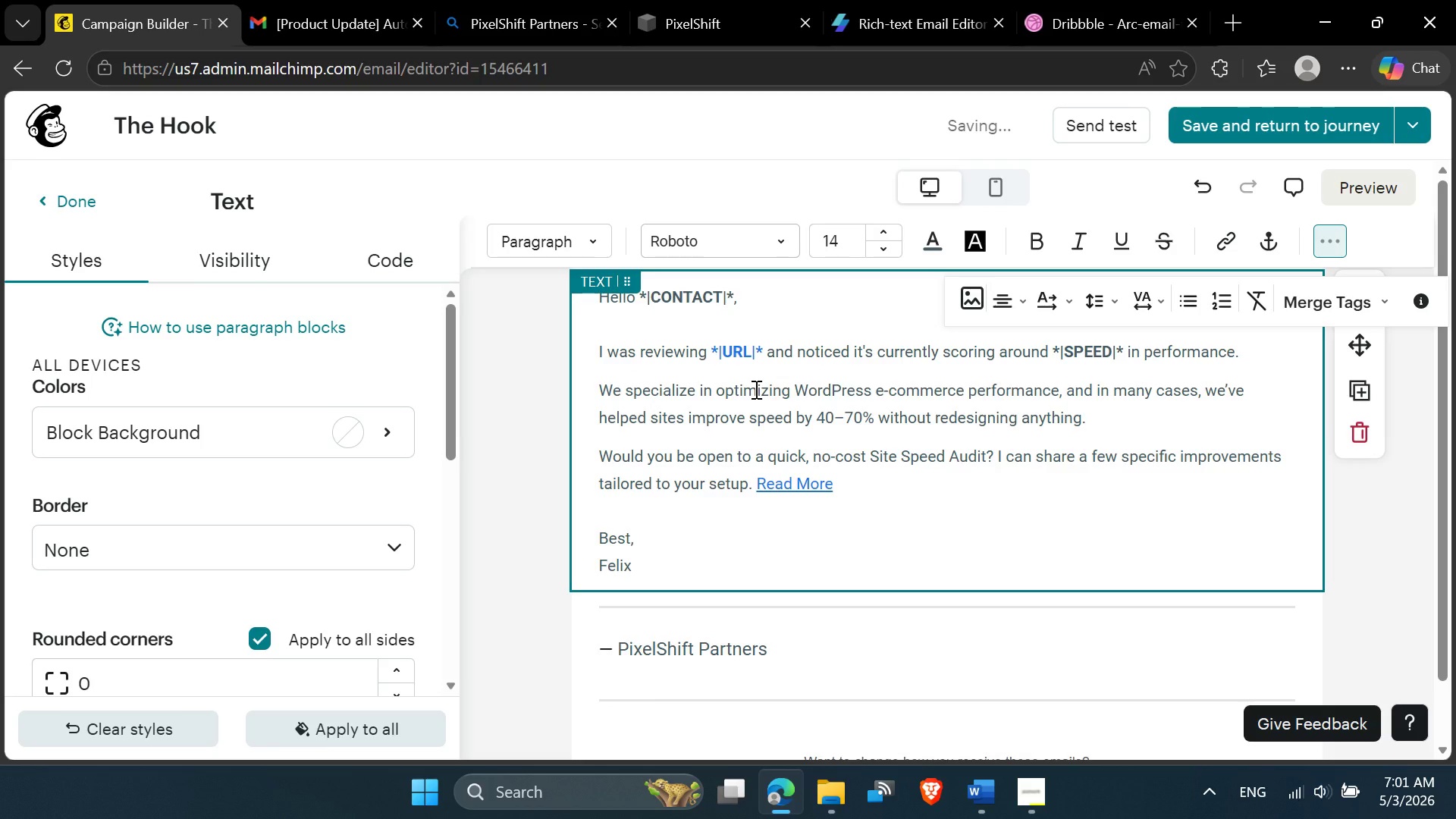 
key(Enter)
 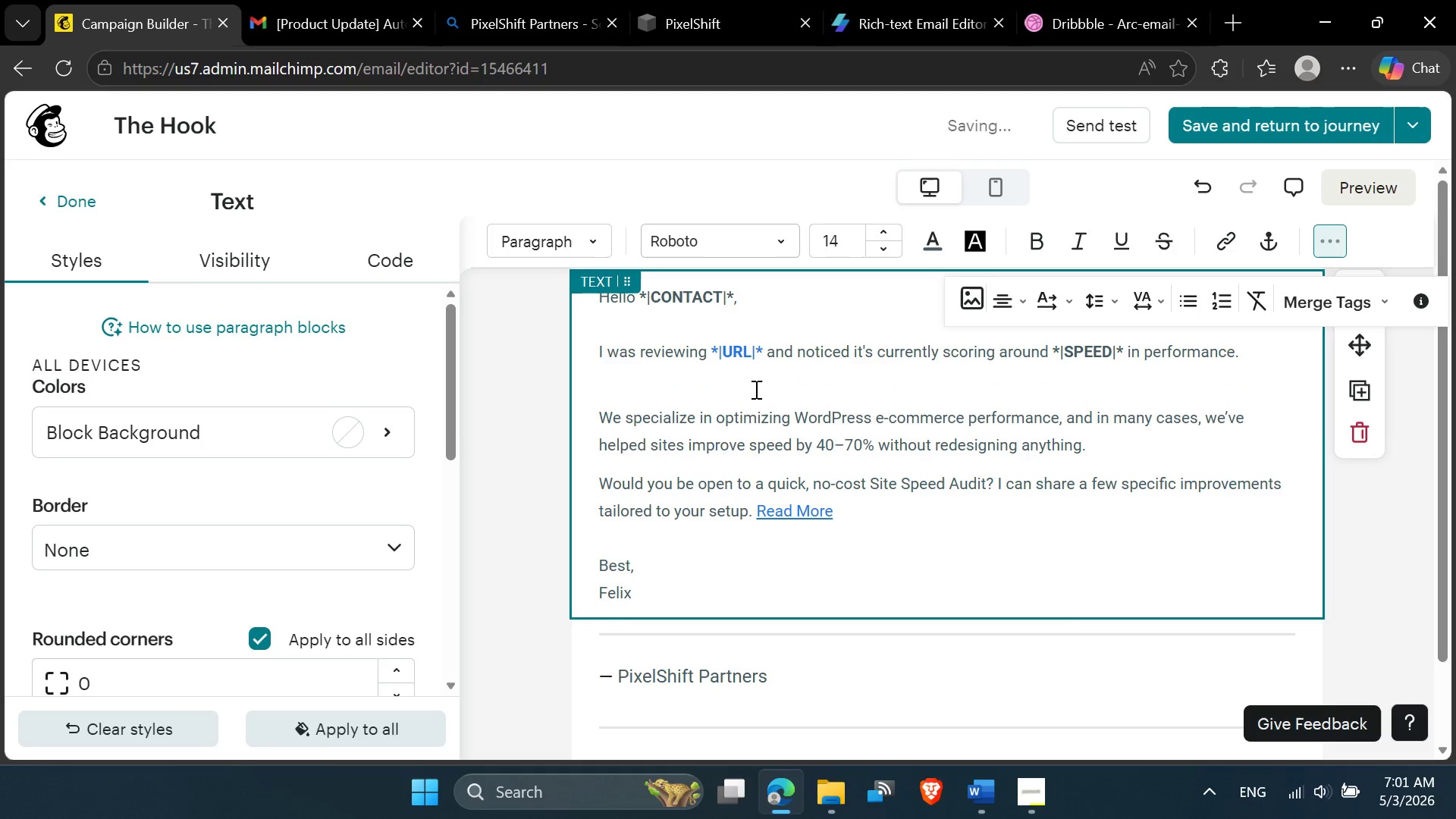 
key(Control+V)
 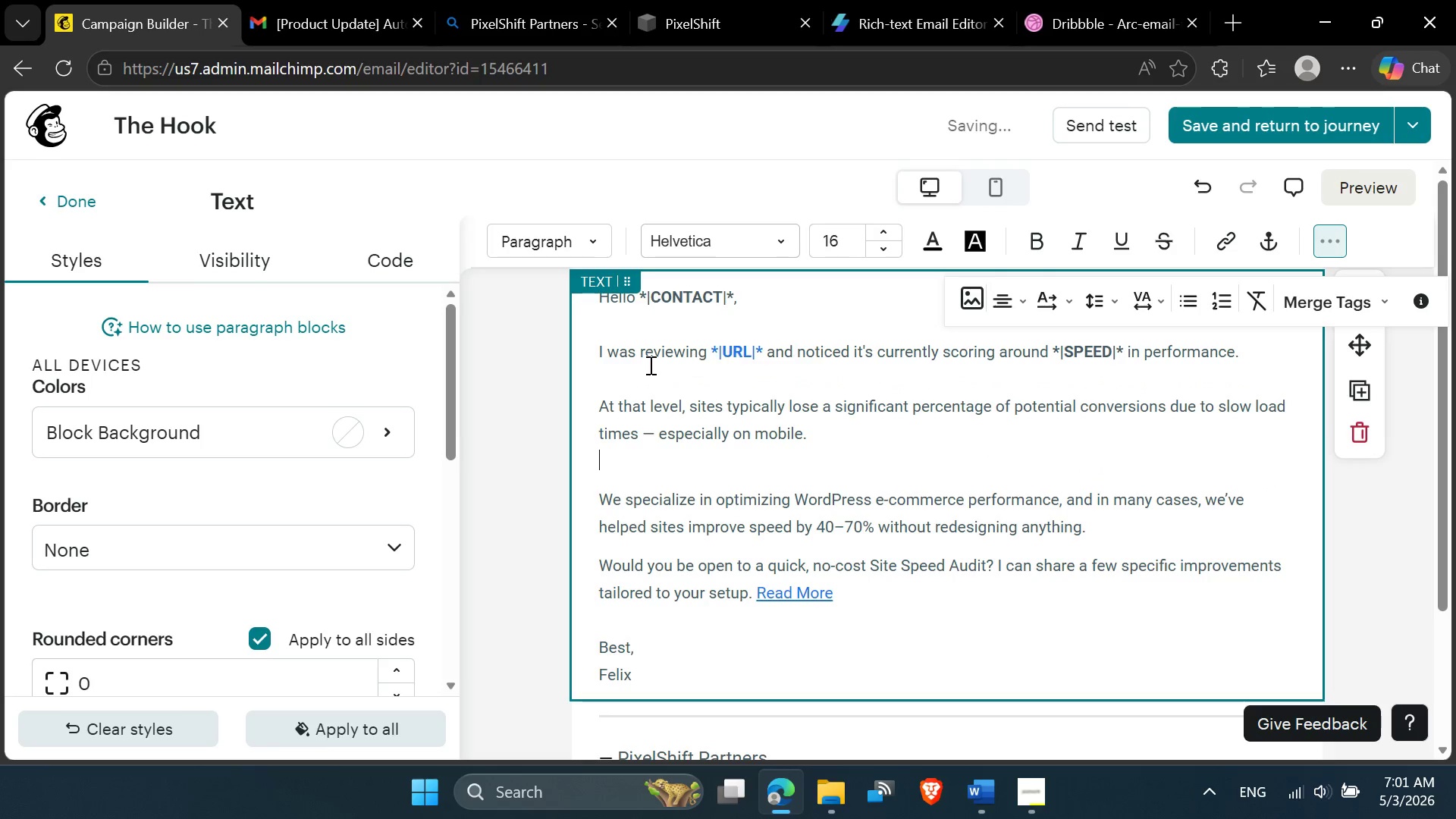 
left_click([632, 388])
 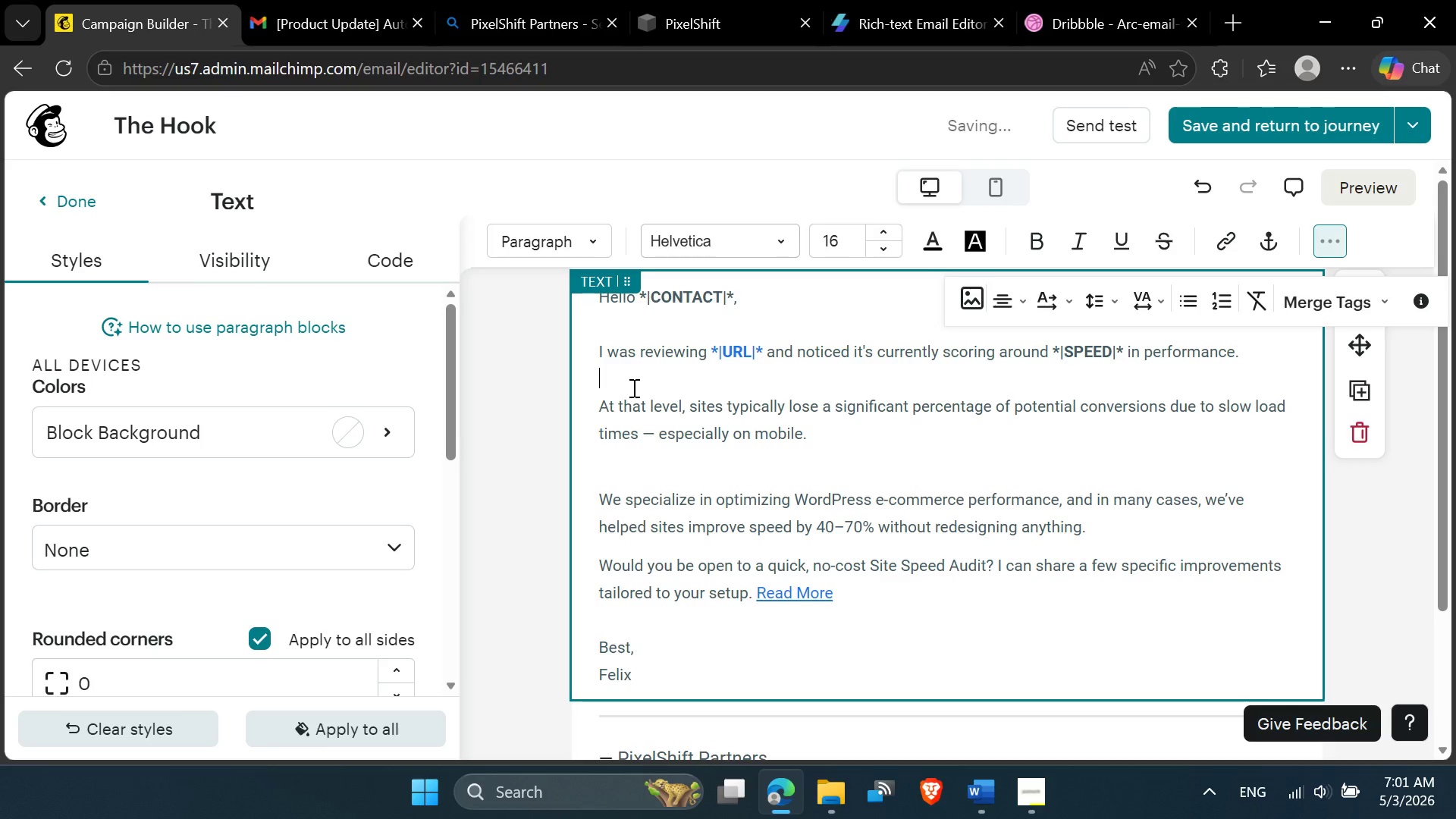 
key(Delete)
 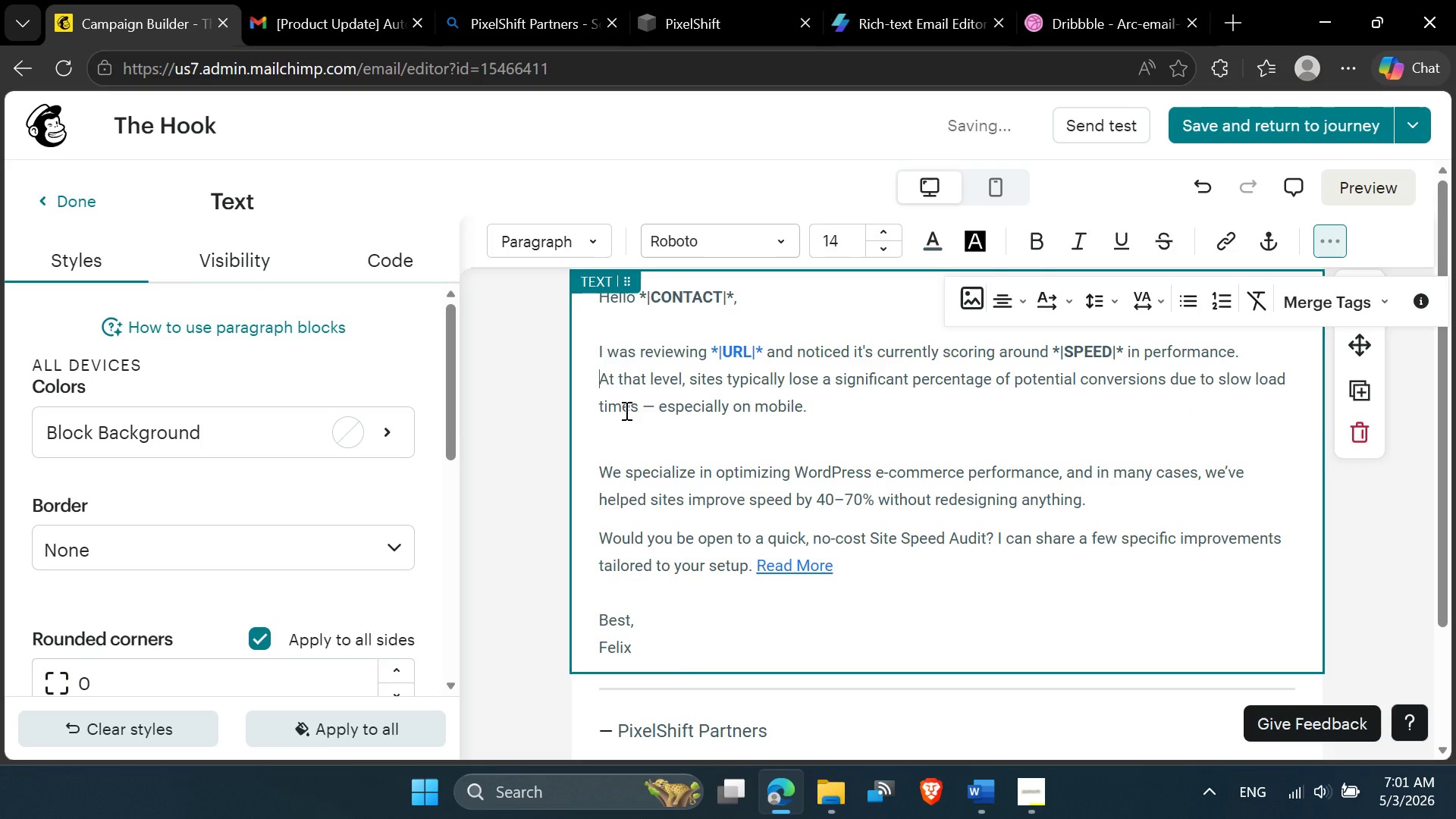 
left_click([613, 444])
 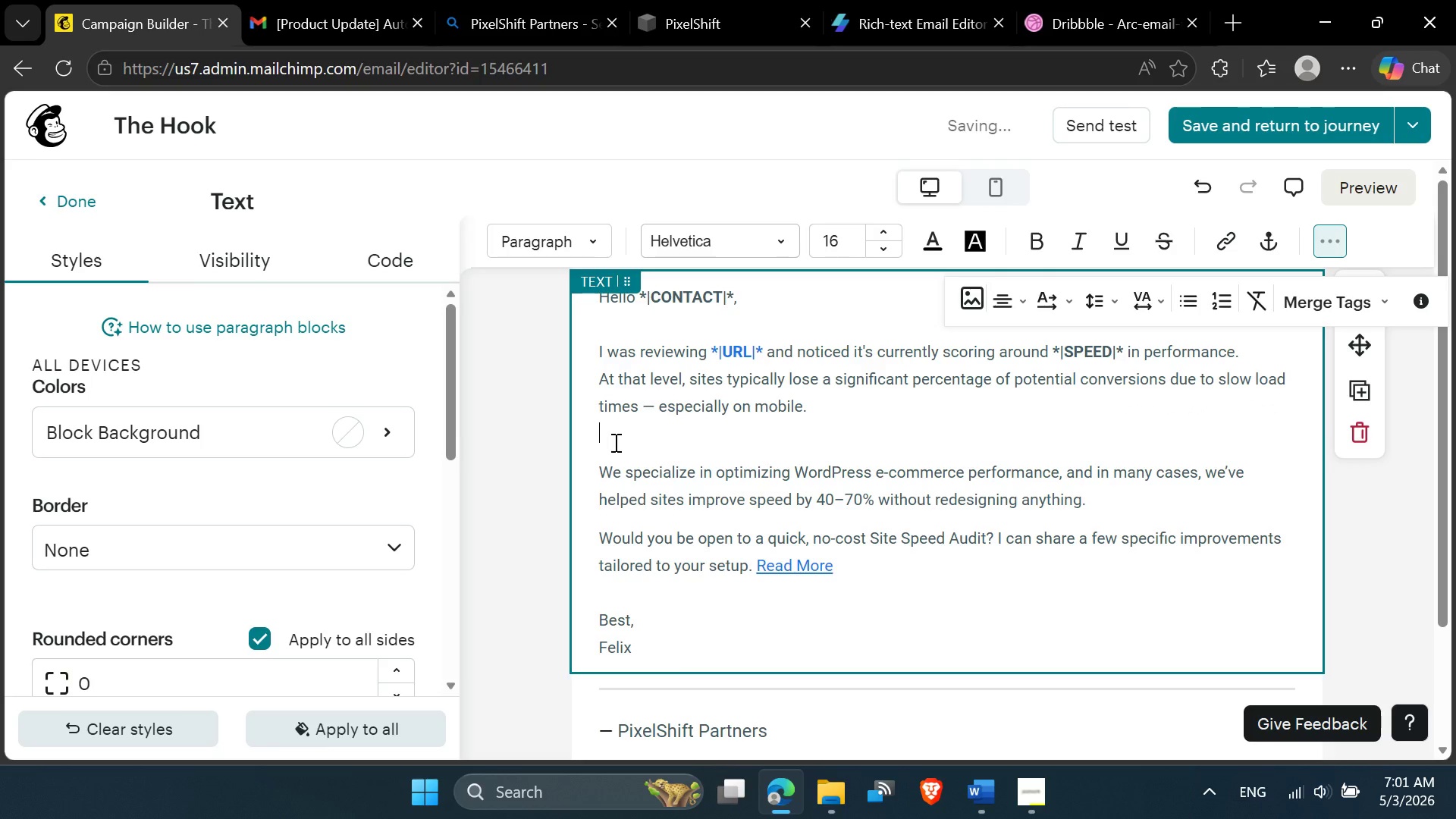 
key(Backspace)
 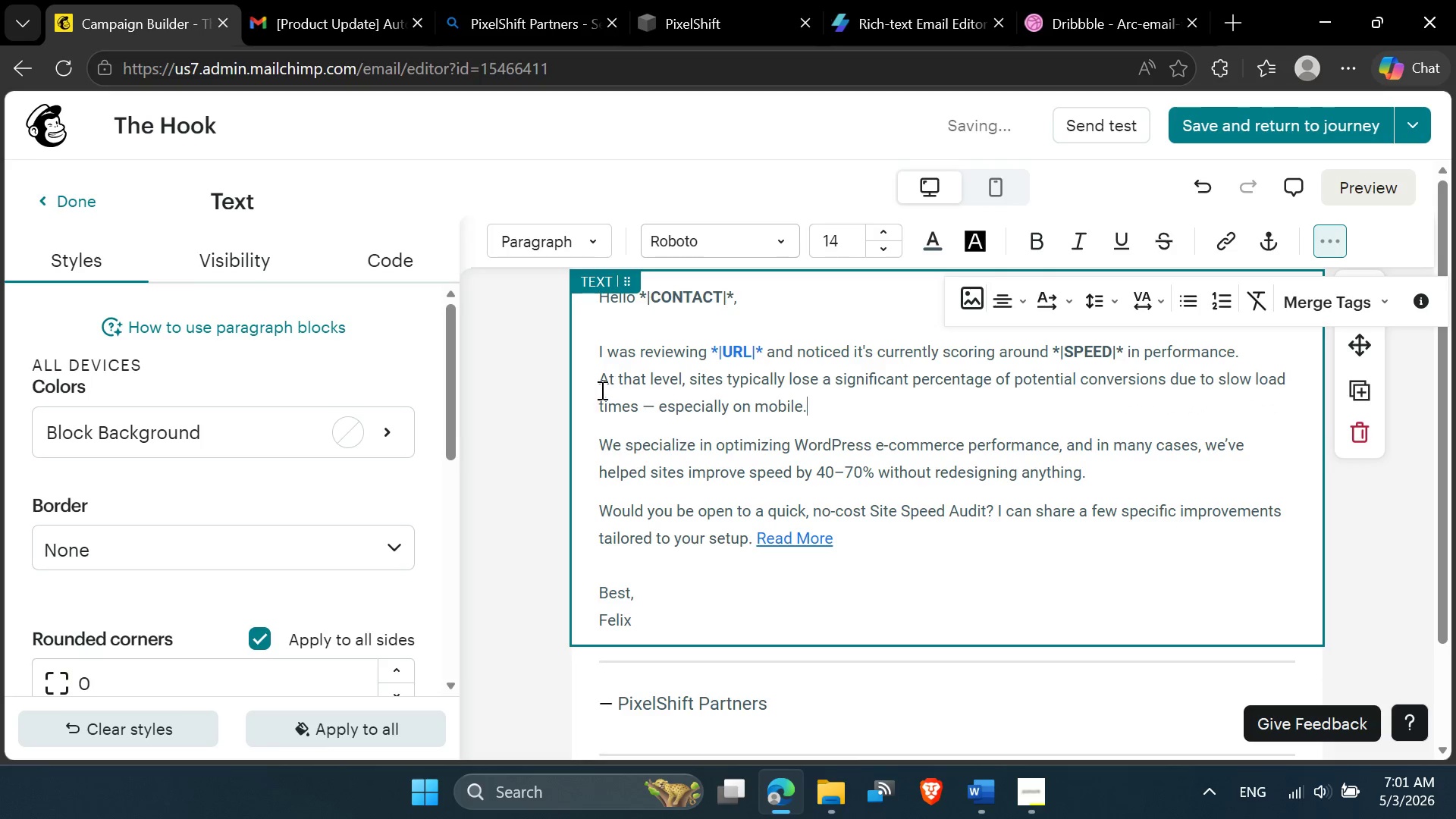 
left_click([601, 381])
 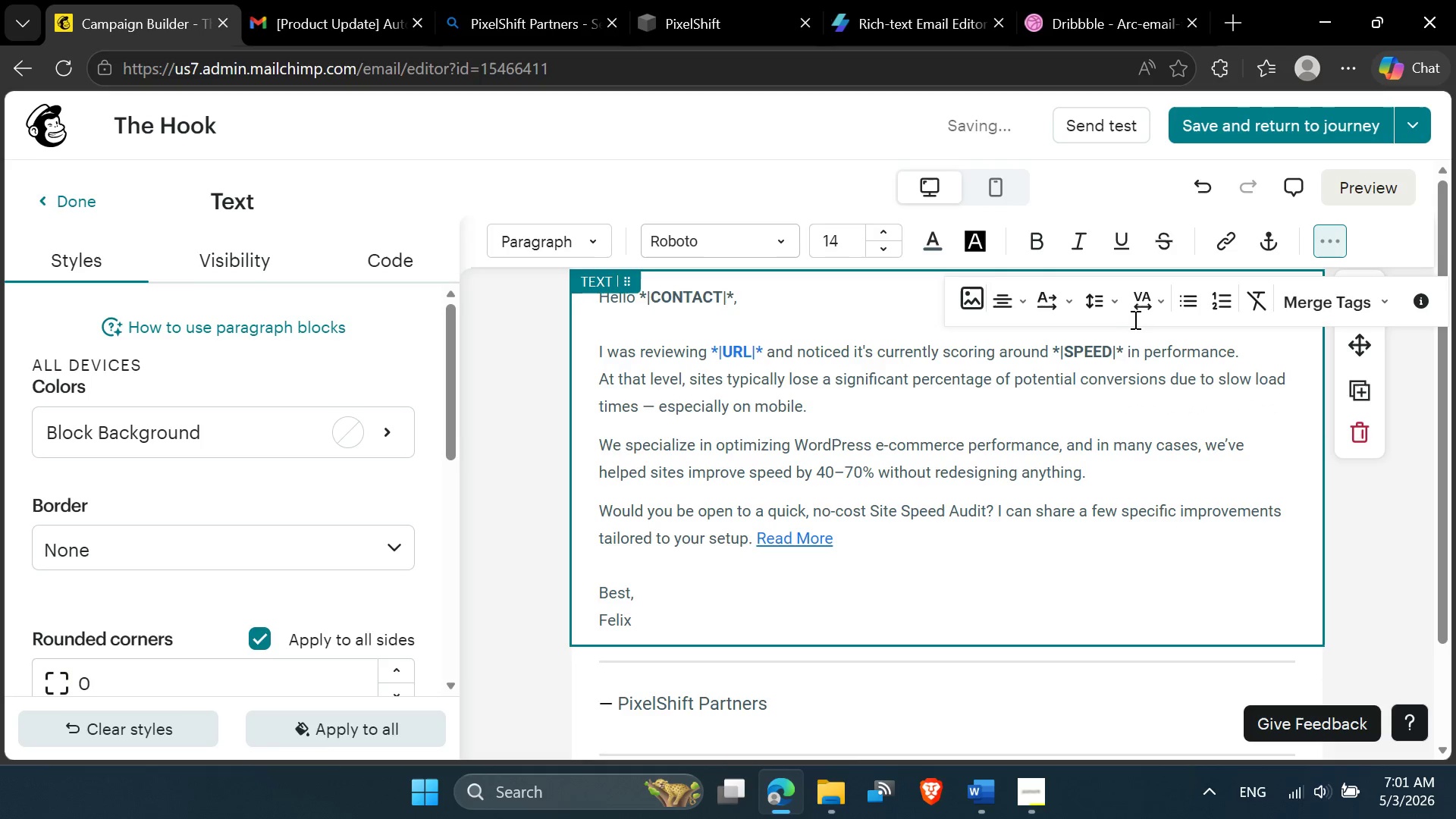 
left_click([1123, 306])
 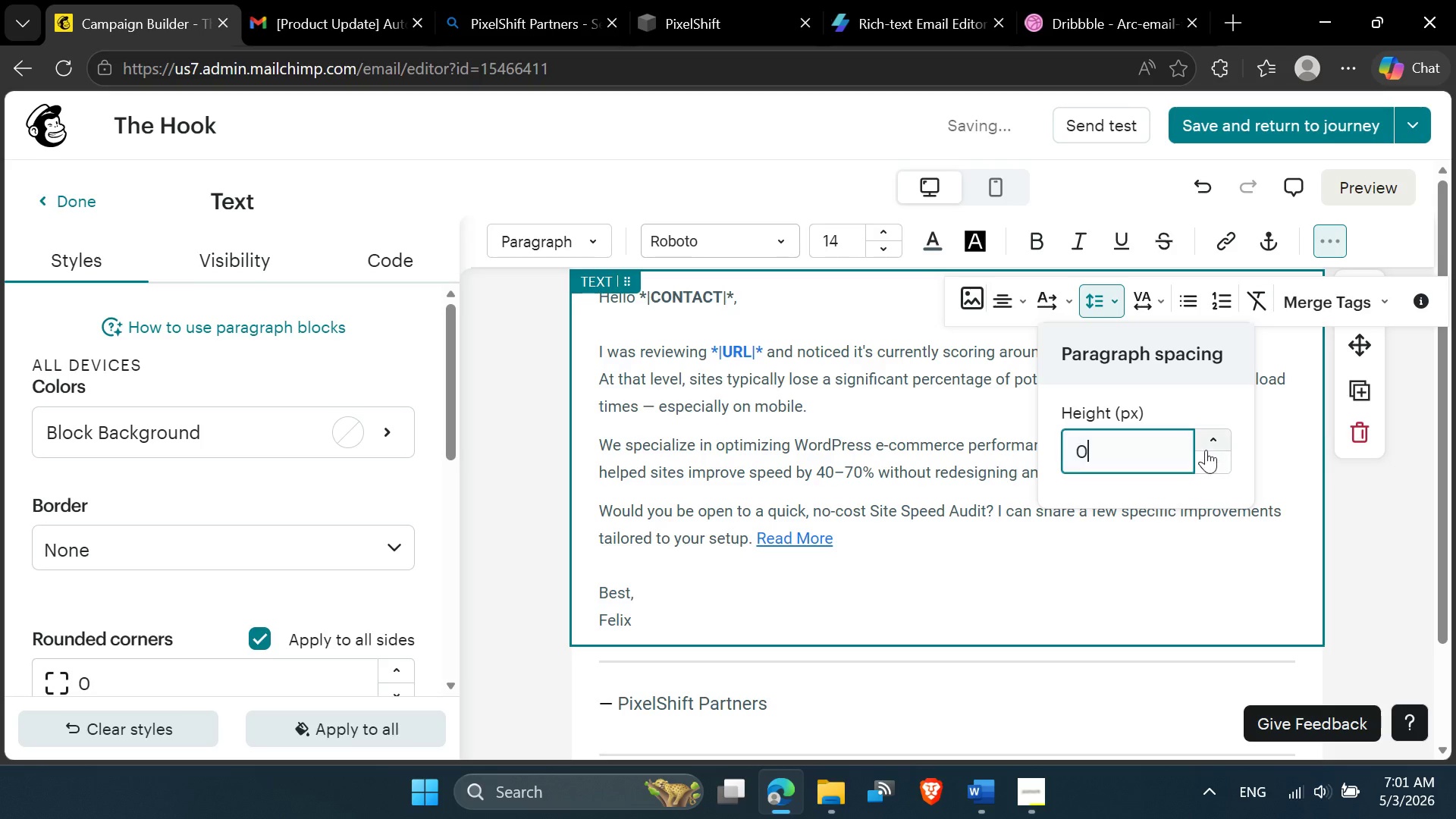 
left_click([1213, 441])
 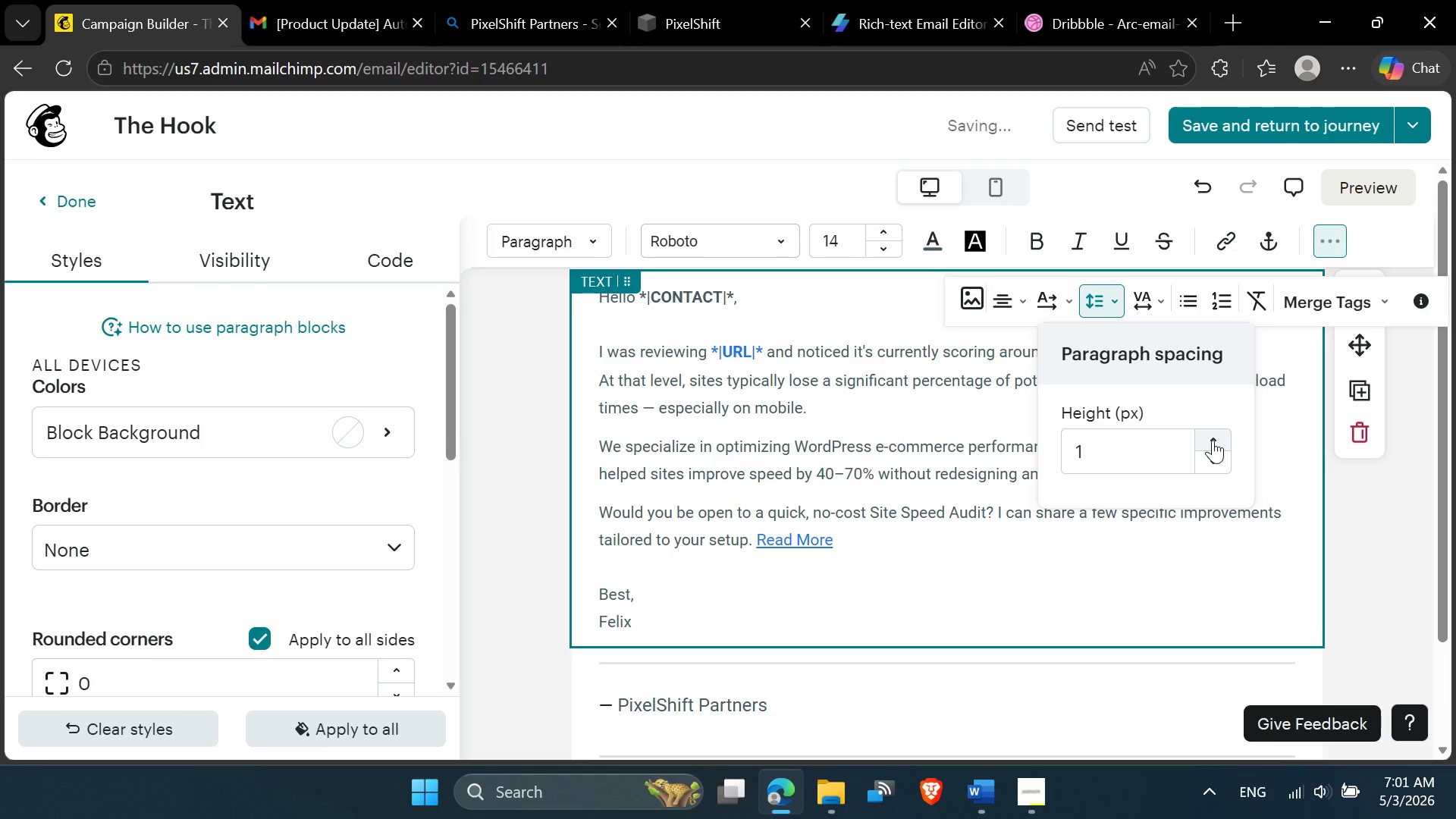 
double_click([1213, 440])
 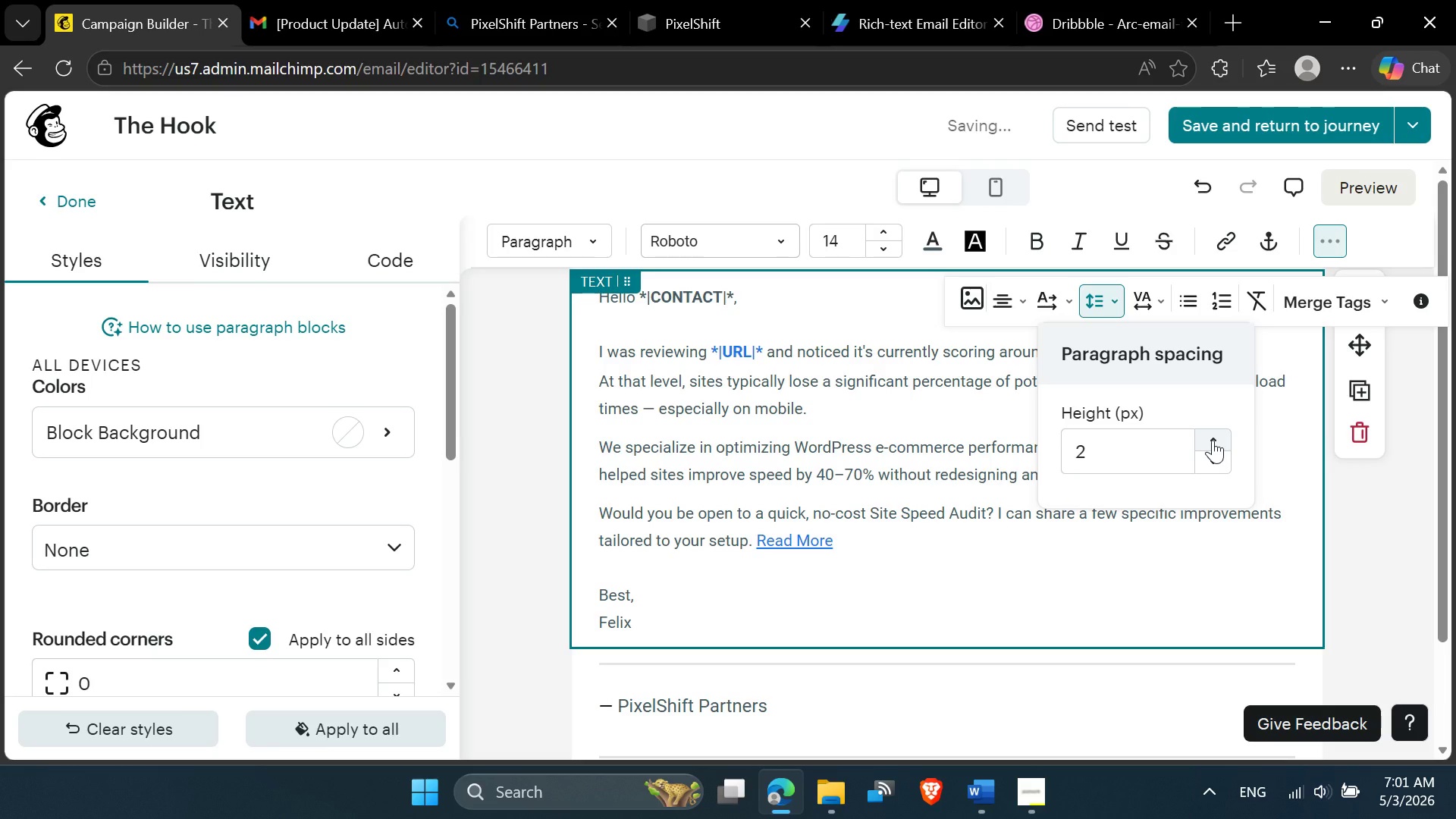 
triple_click([1213, 440])
 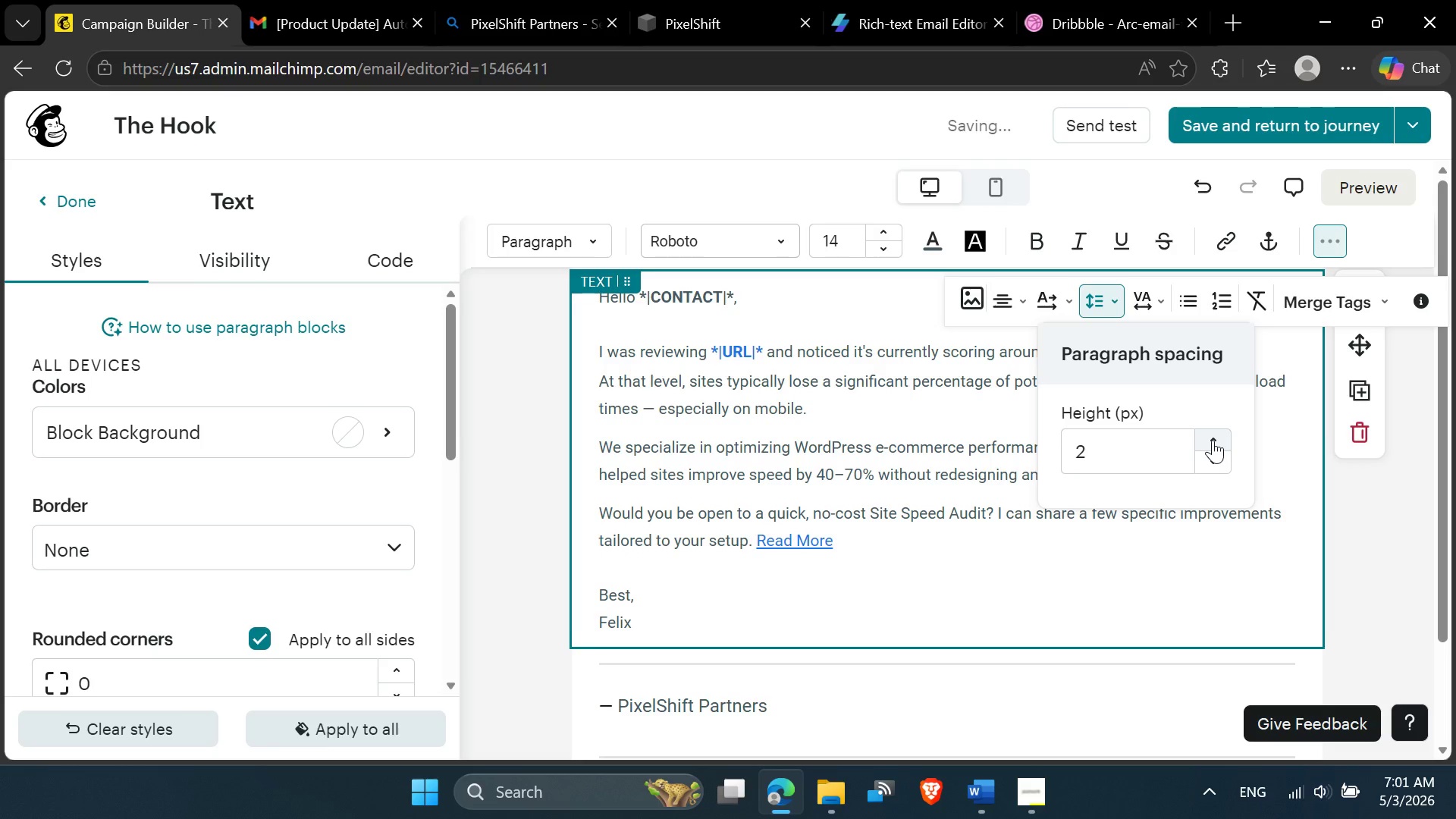 
triple_click([1213, 440])
 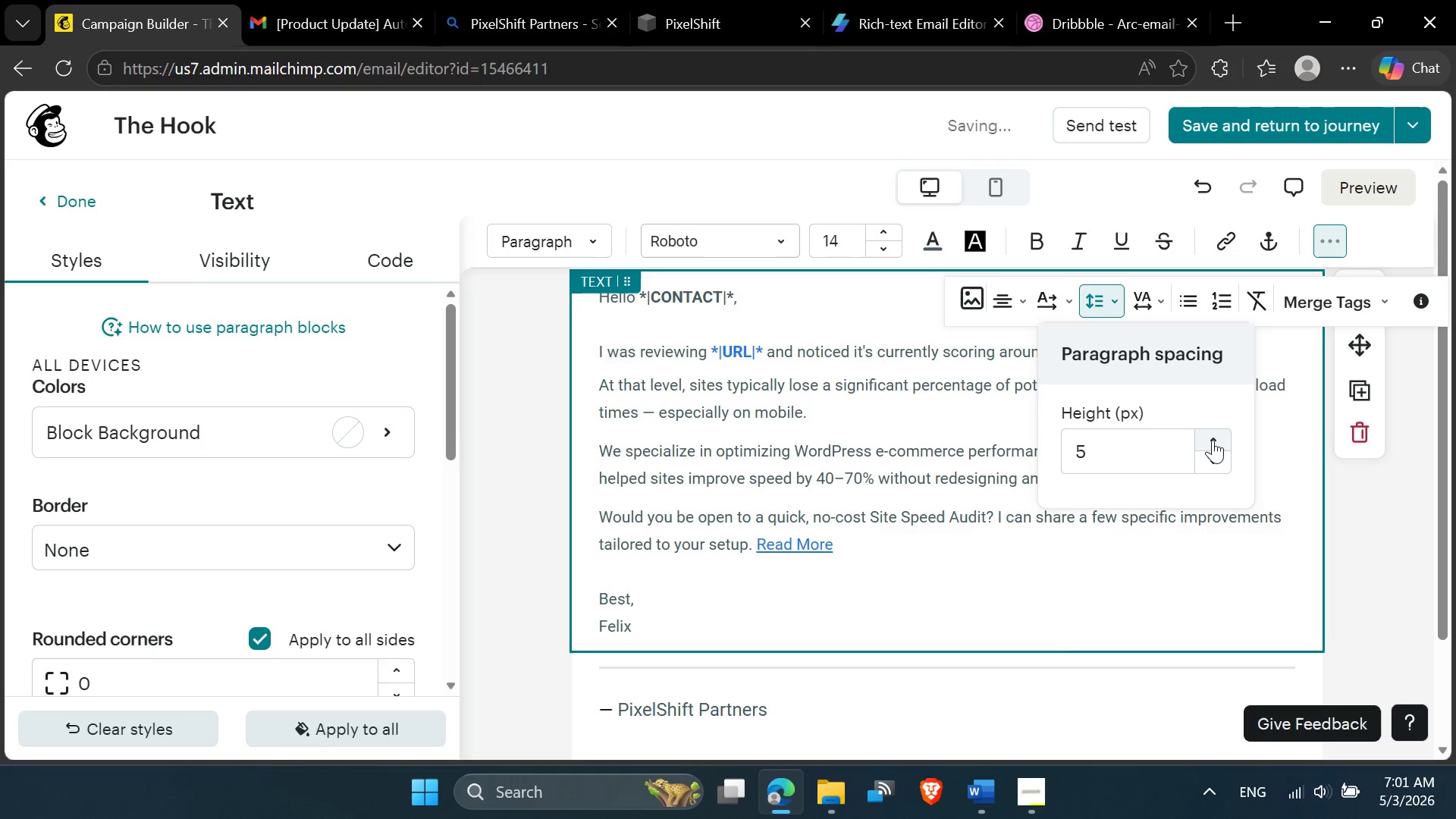 
double_click([1213, 440])
 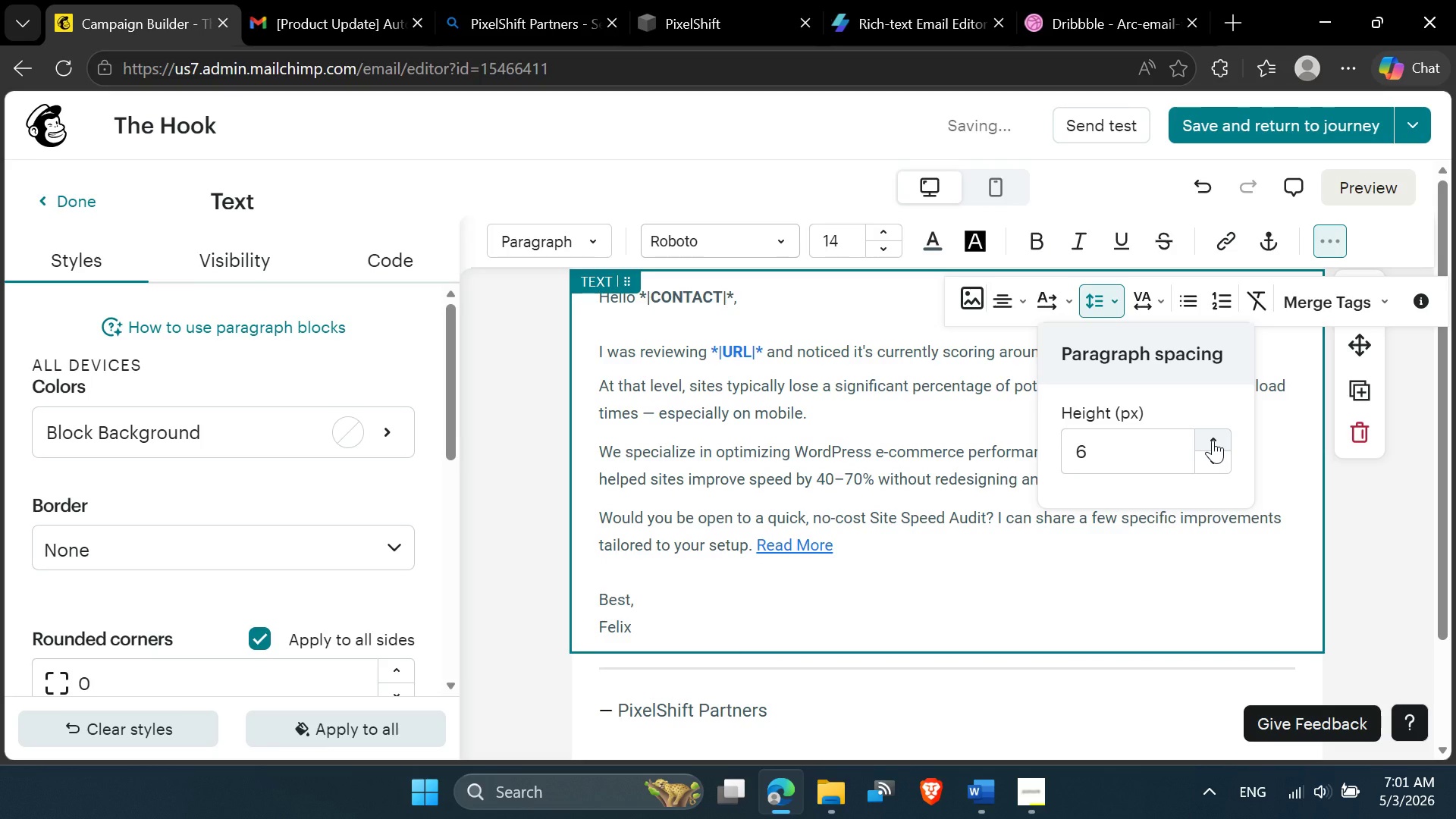 
triple_click([1213, 440])
 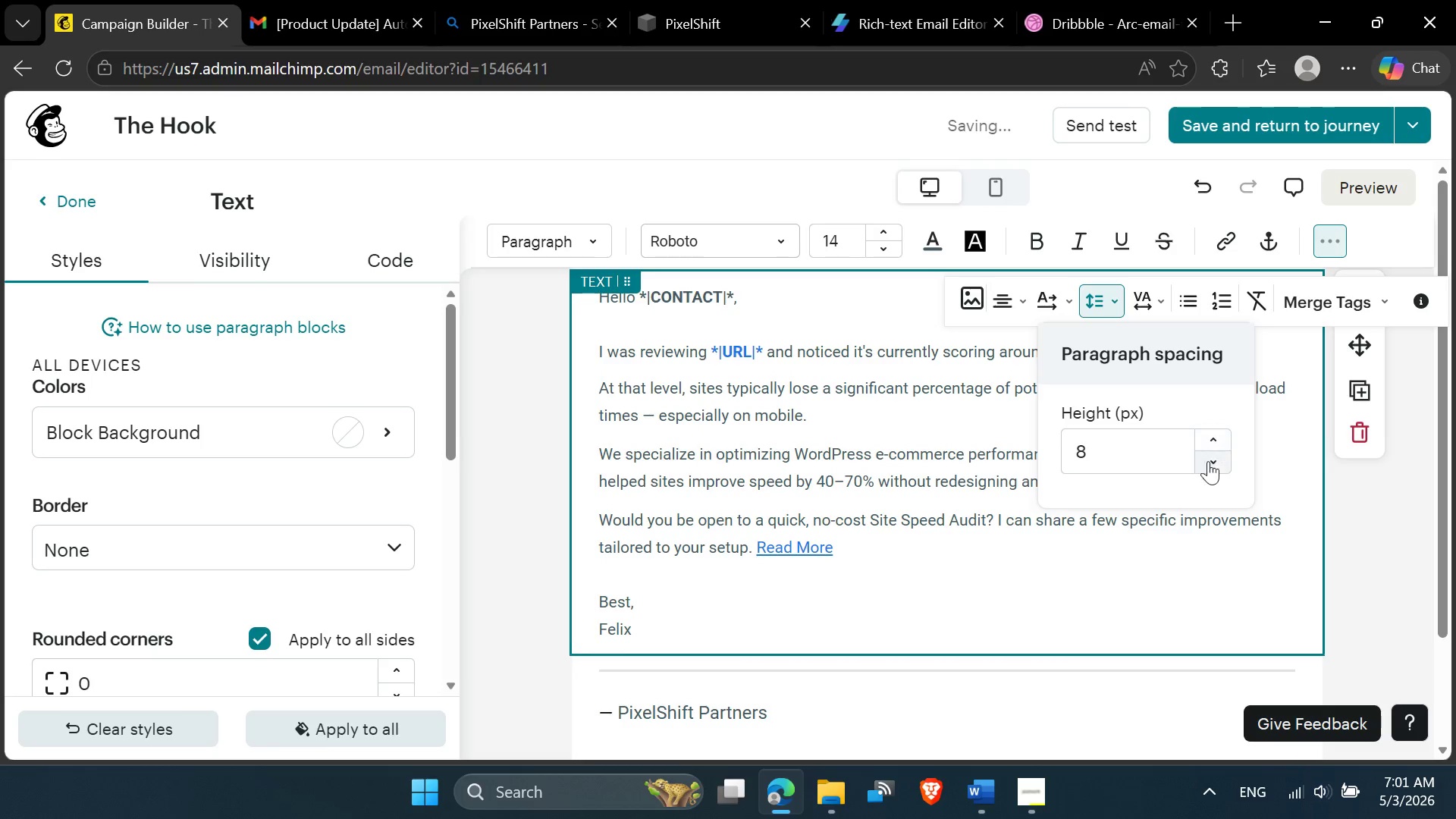 
double_click([1207, 466])
 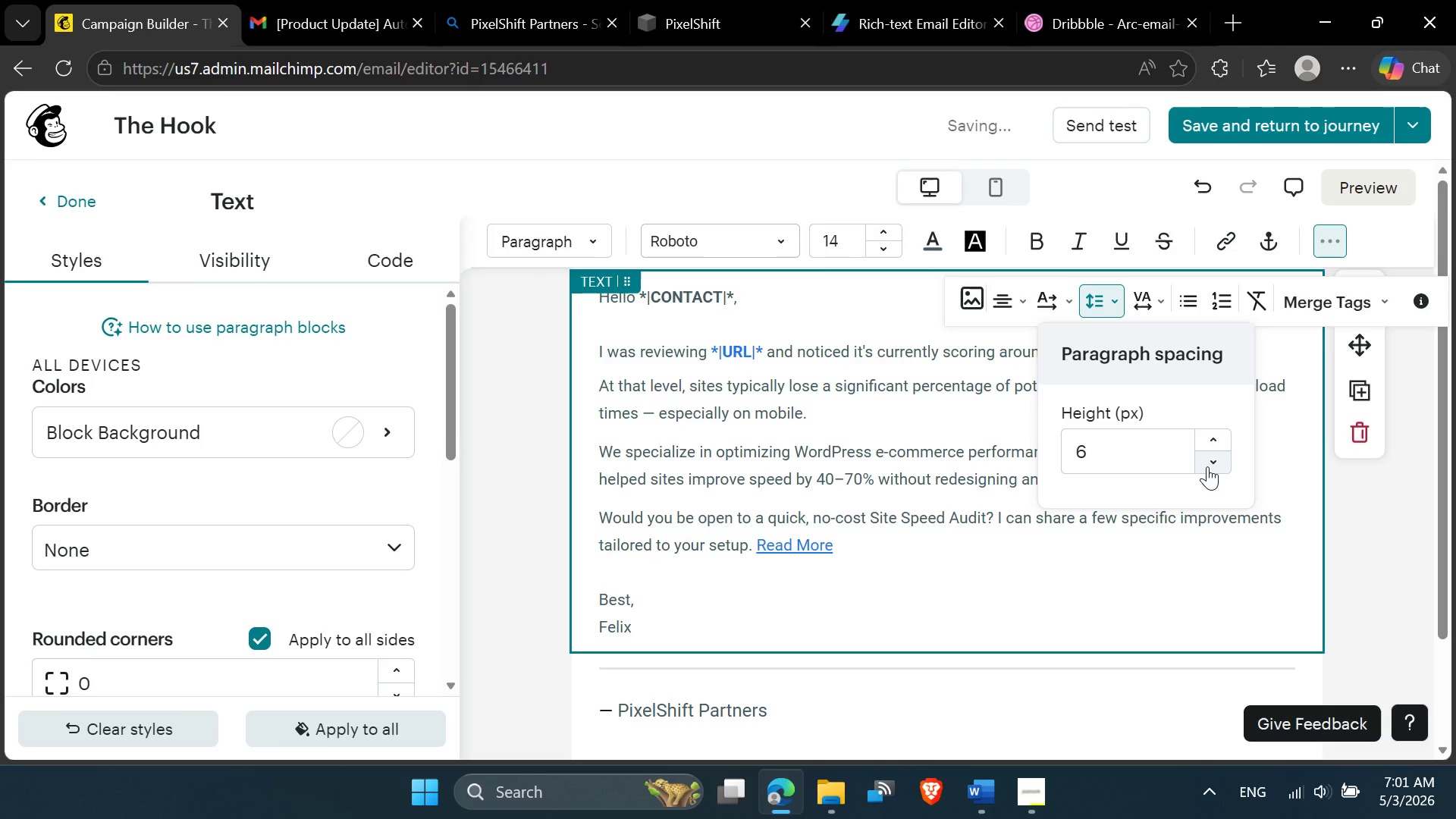 
left_click([1207, 466])
 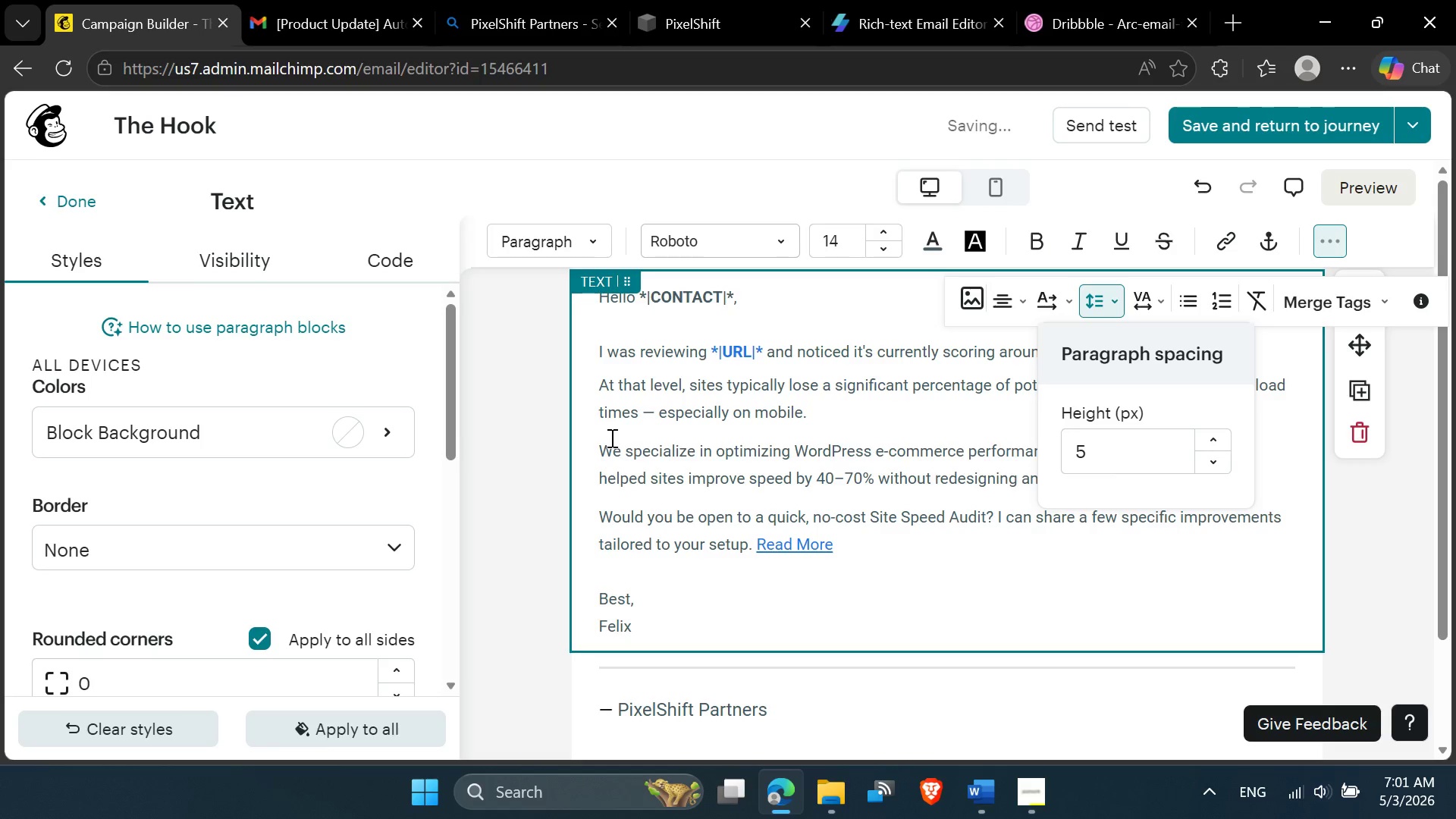 
left_click([600, 447])
 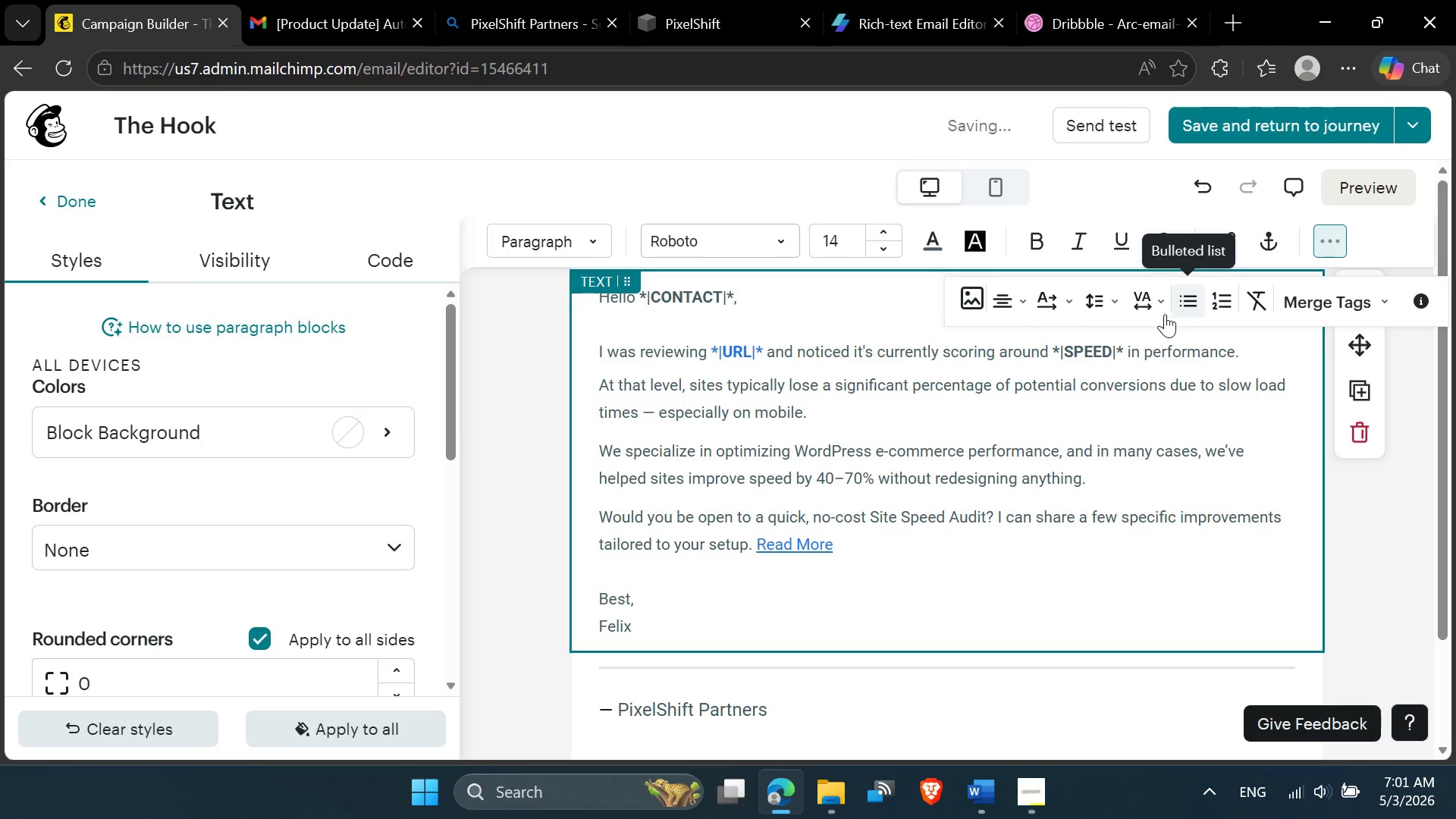 
left_click([1152, 310])
 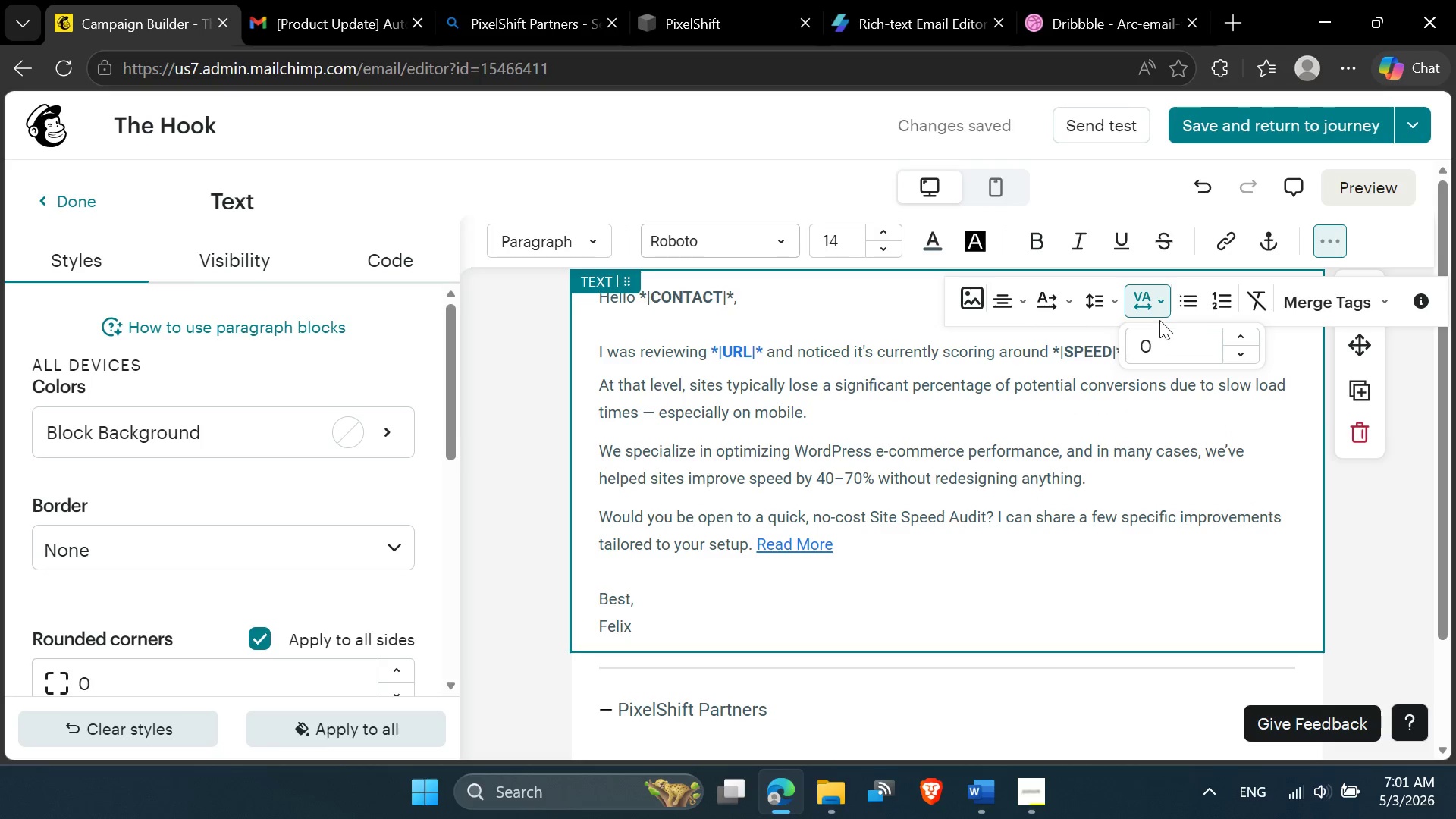 
left_click([1116, 315])
 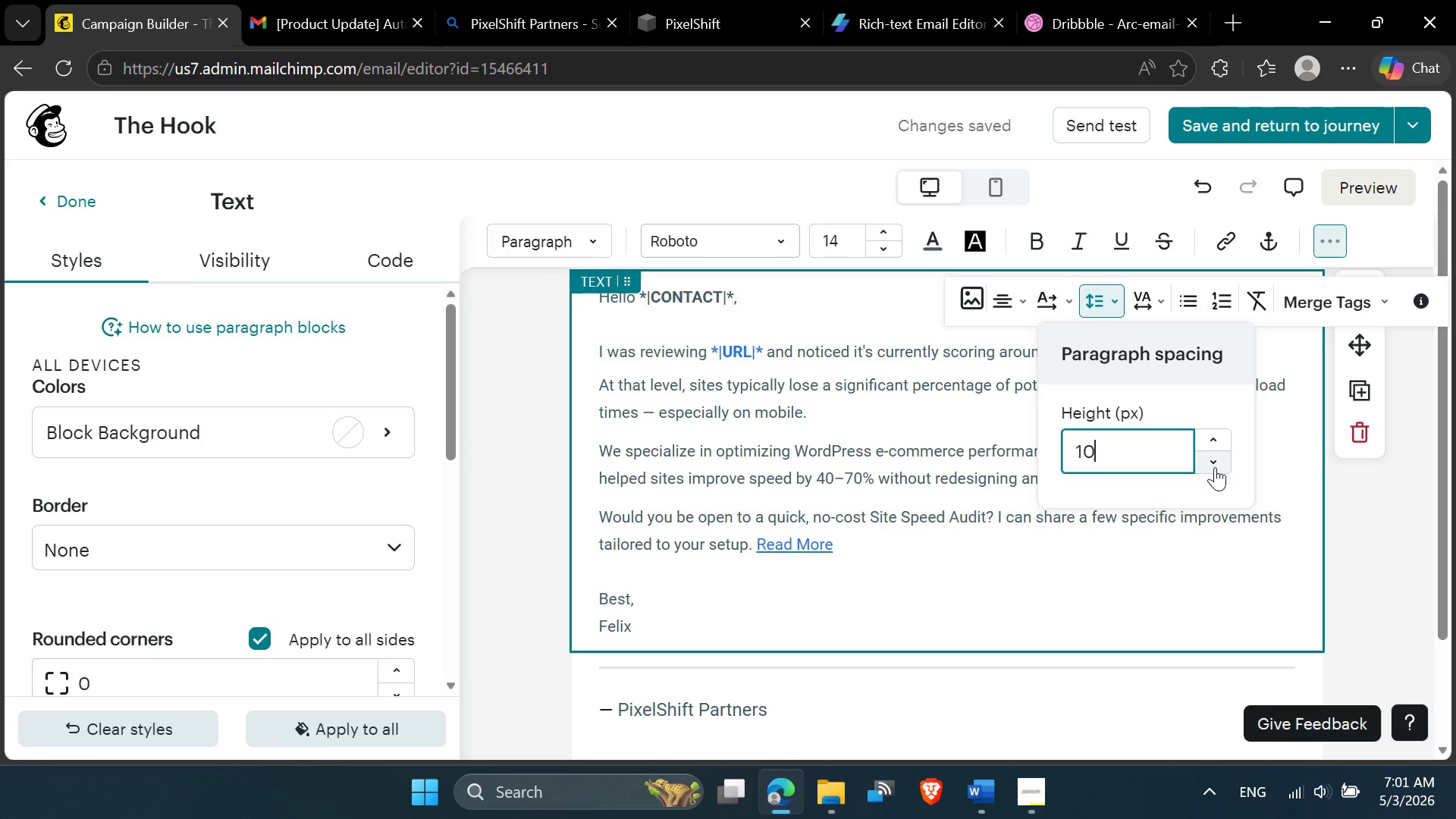 
double_click([1215, 463])
 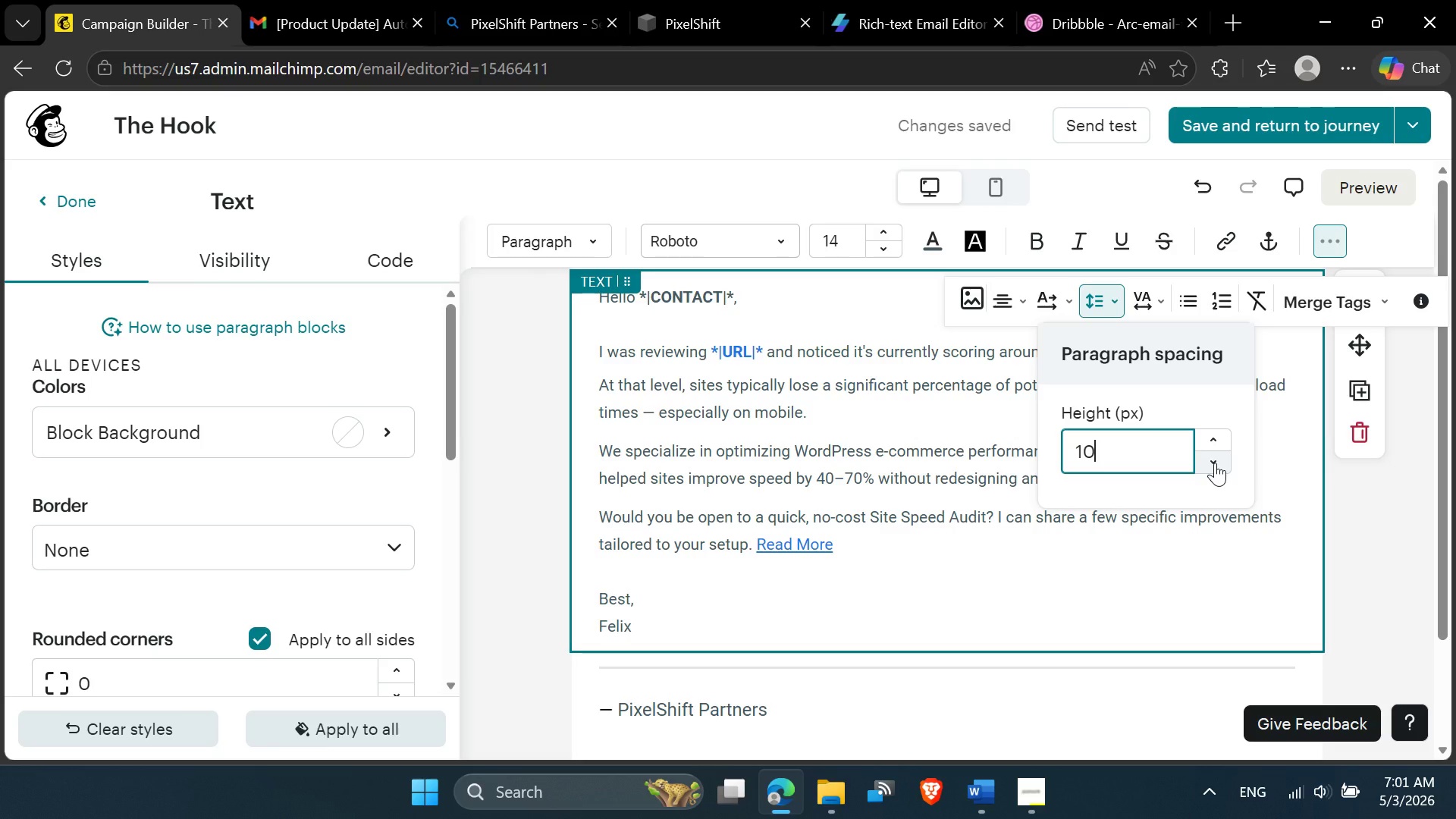 
triple_click([1215, 463])
 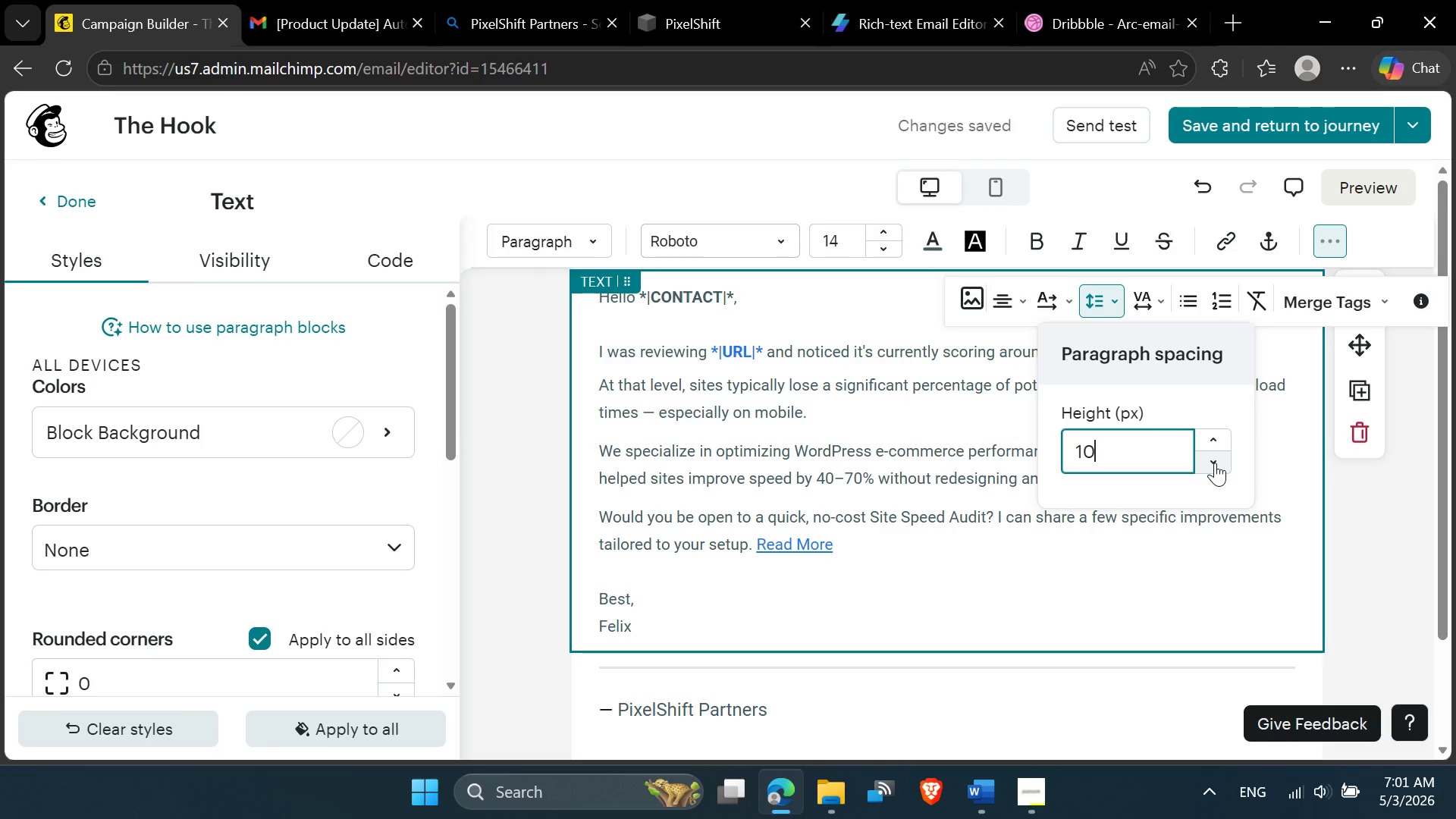 
triple_click([1215, 463])
 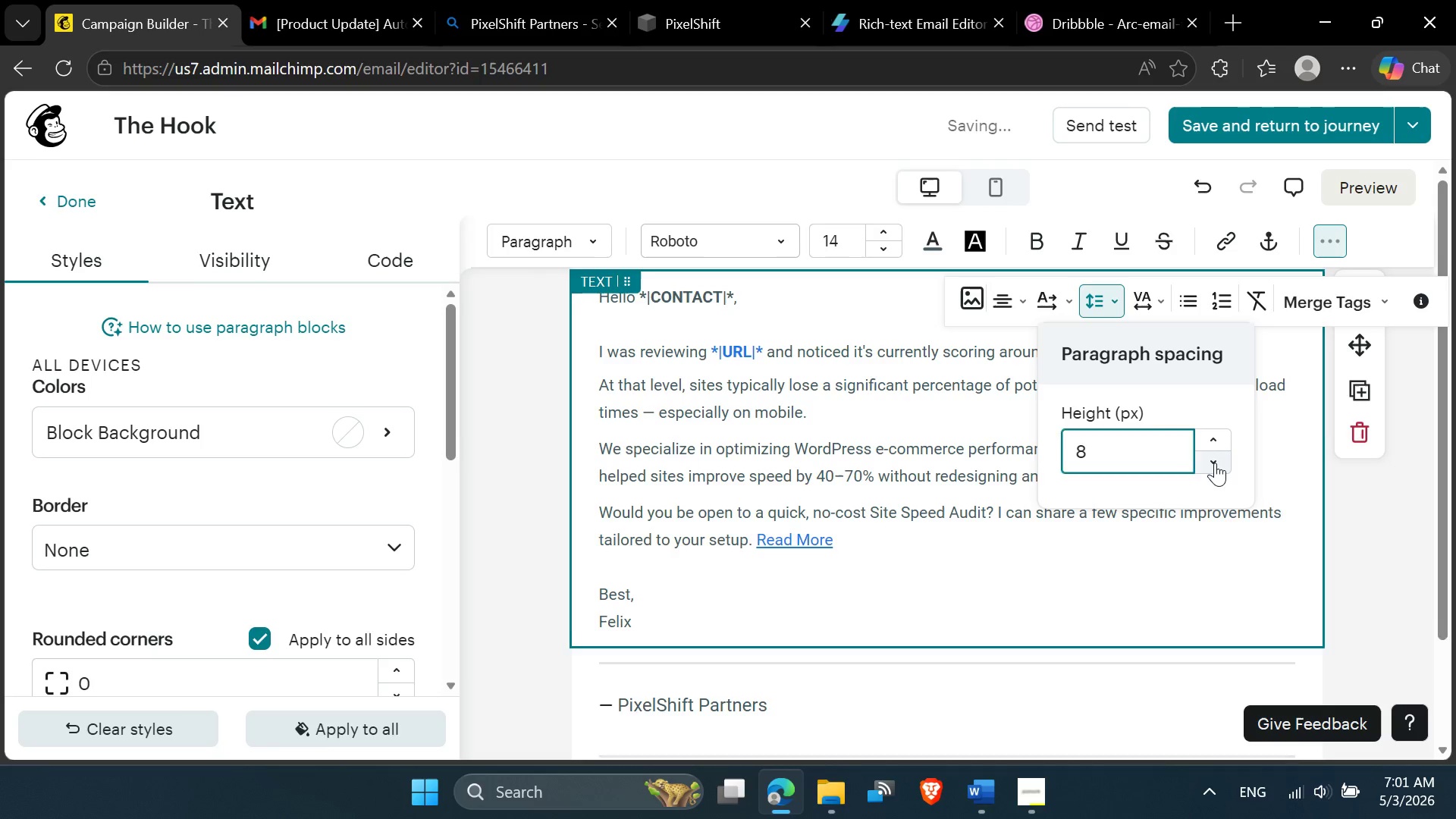 
left_click([1215, 463])
 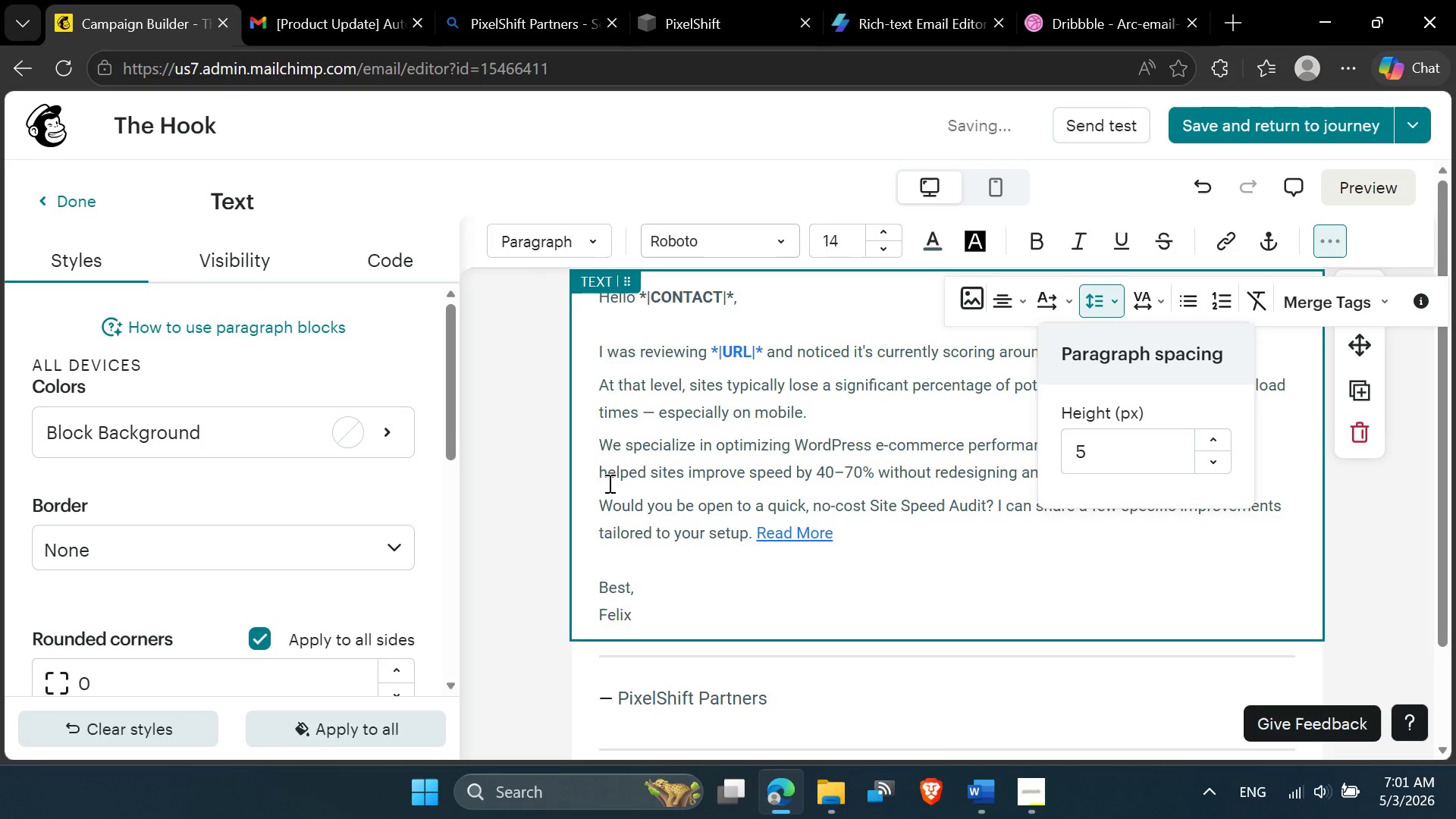 
left_click([599, 502])
 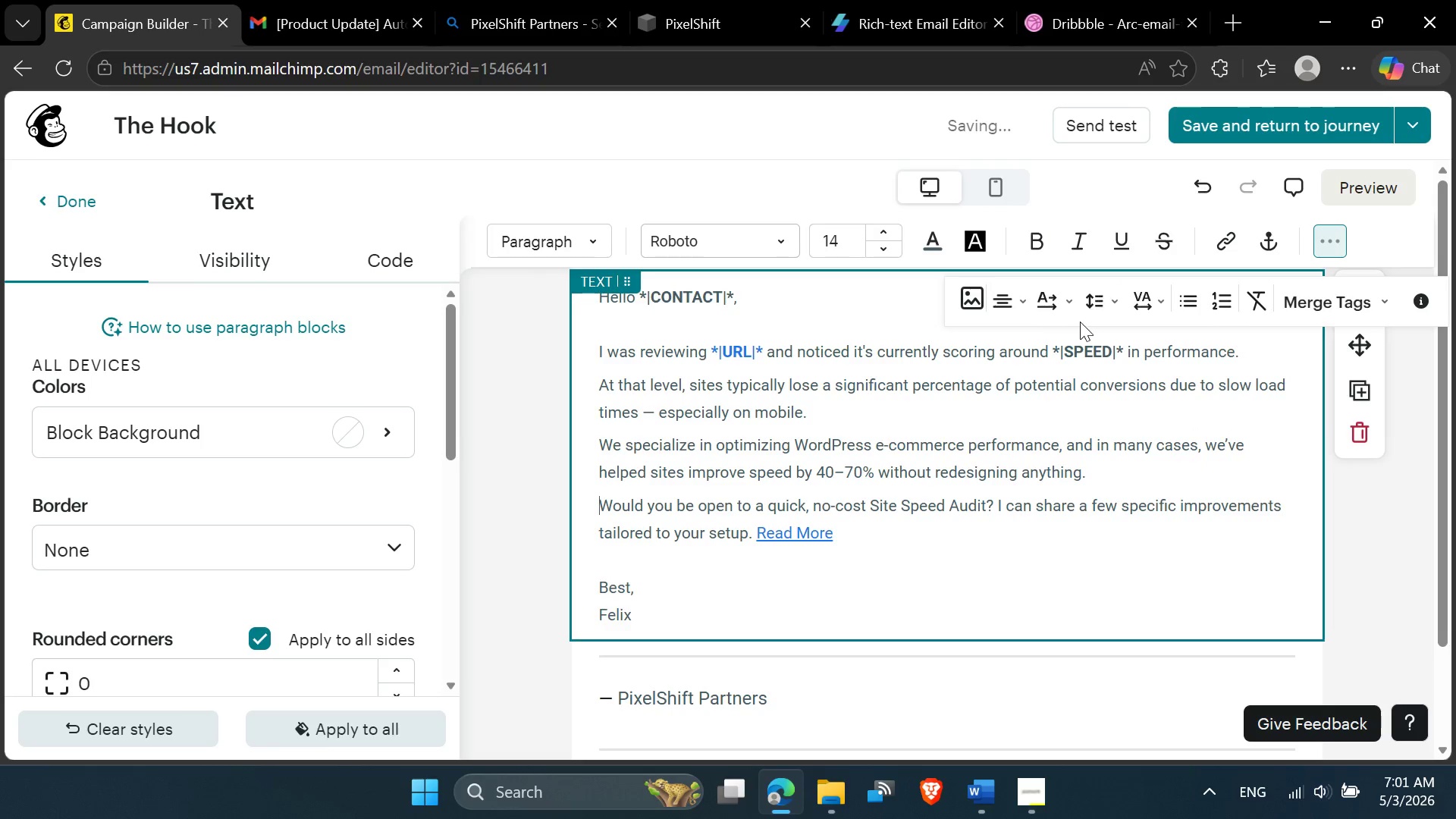 
left_click([1110, 309])
 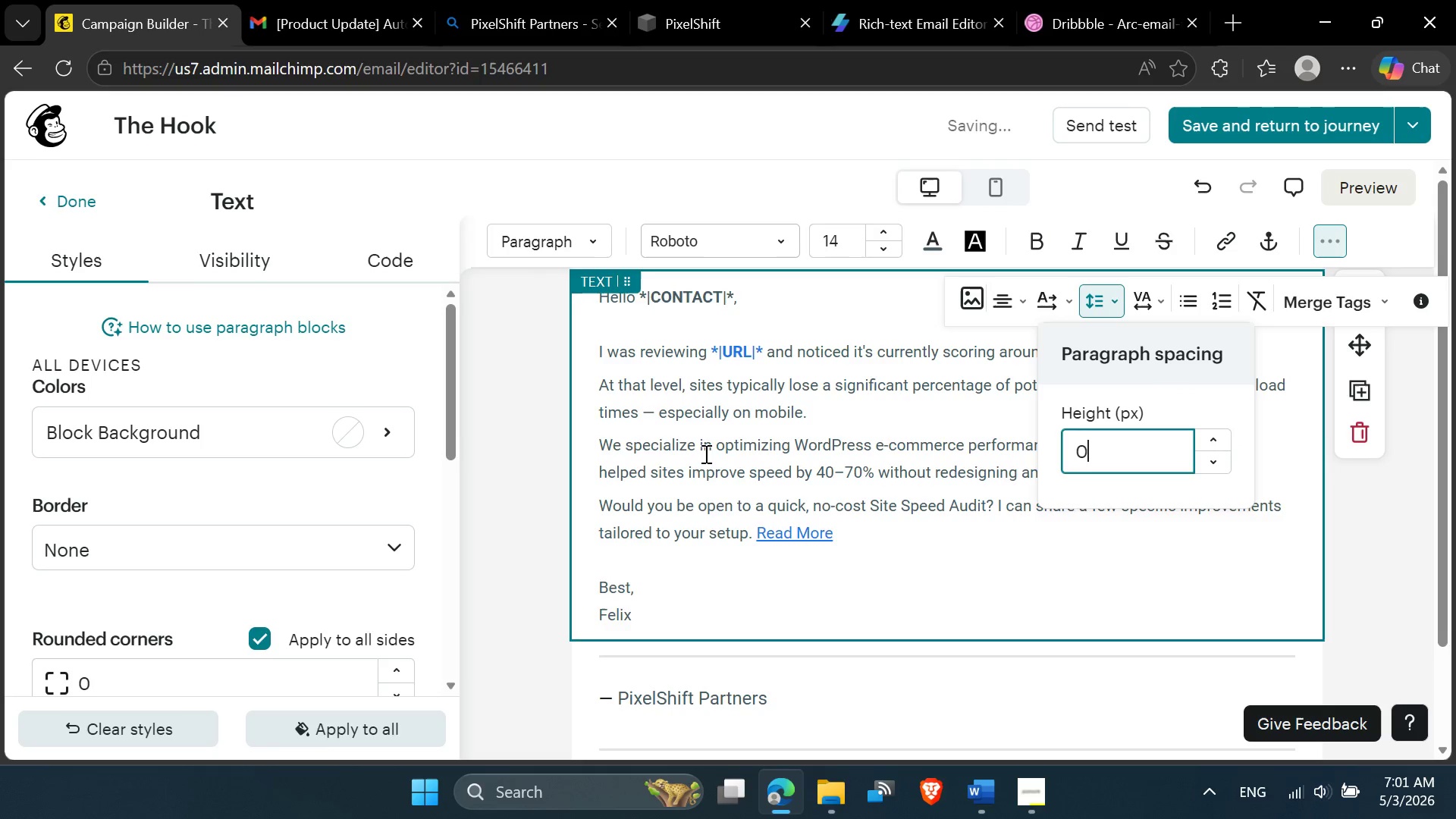 
left_click([613, 475])
 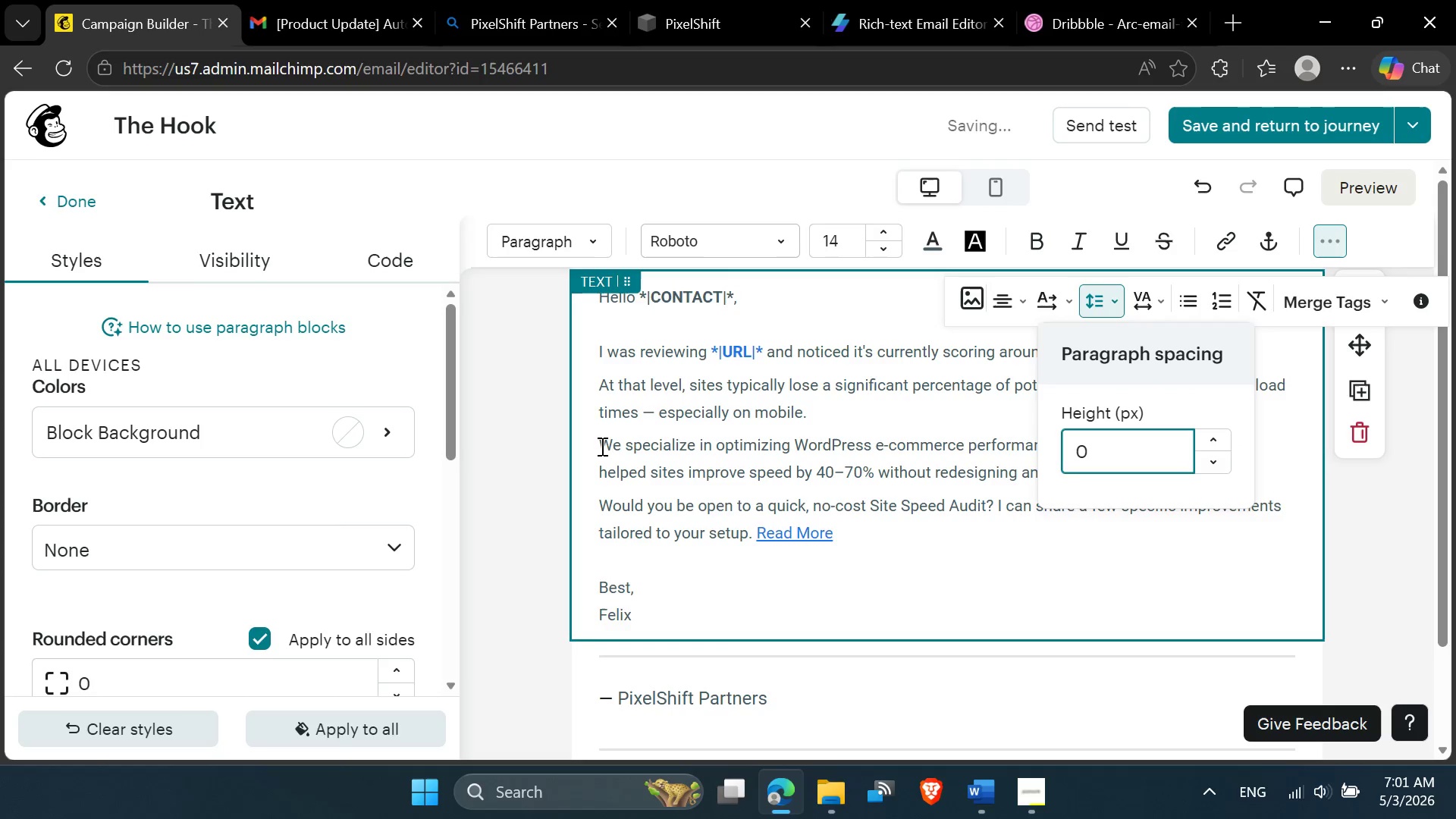 
left_click([601, 445])
 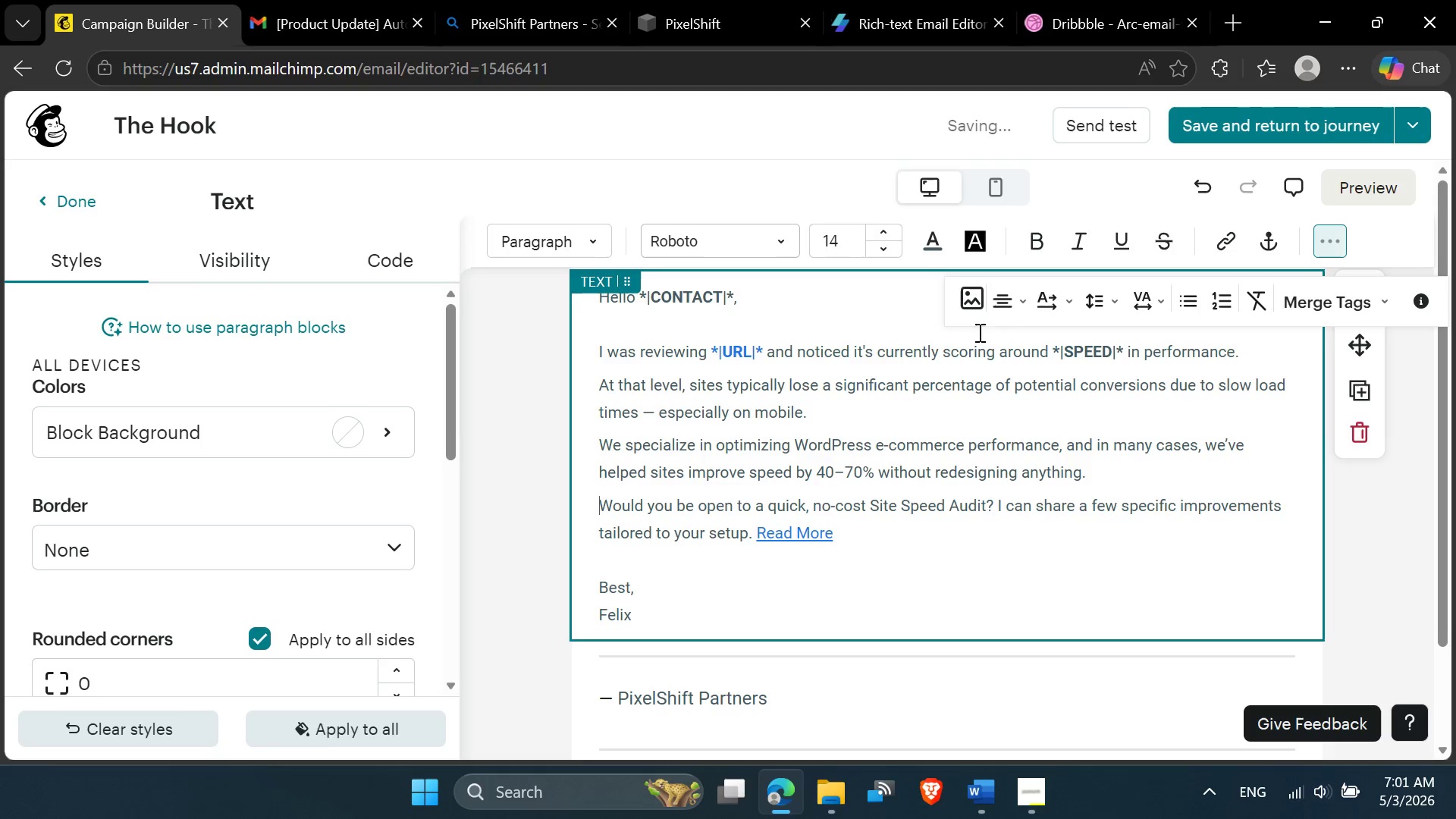 
left_click([1118, 301])
 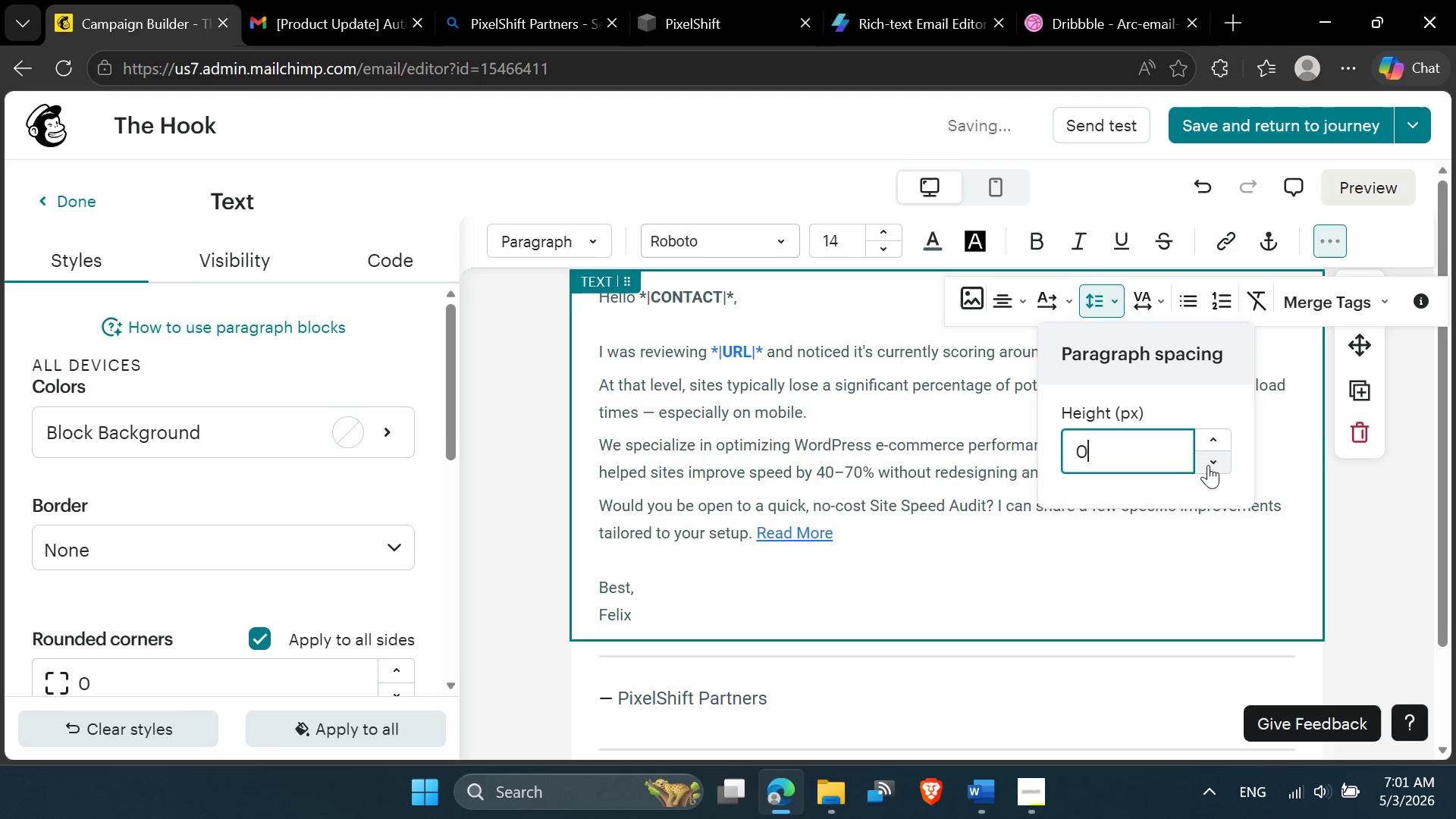 
double_click([1208, 463])
 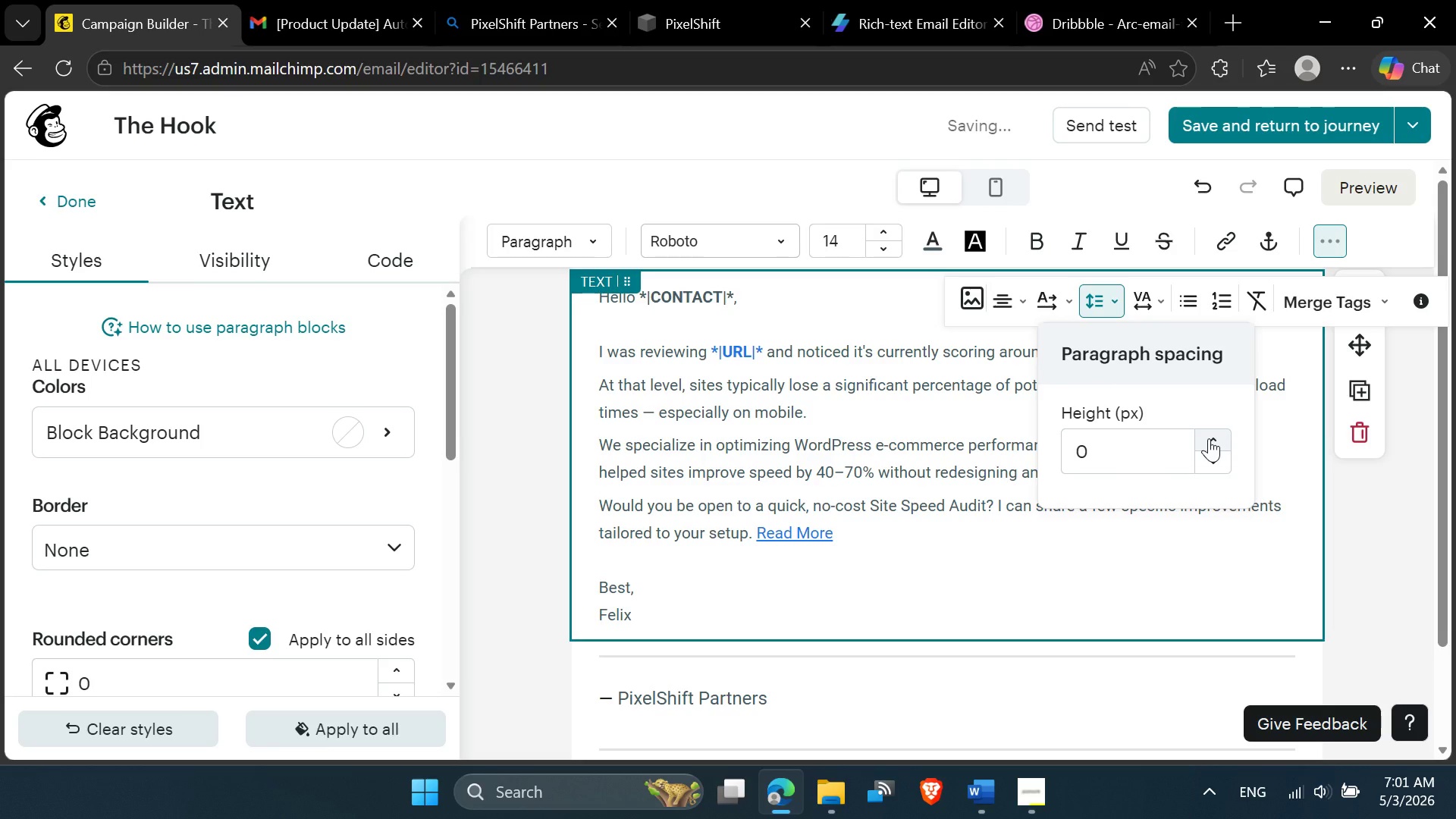 
double_click([1209, 436])
 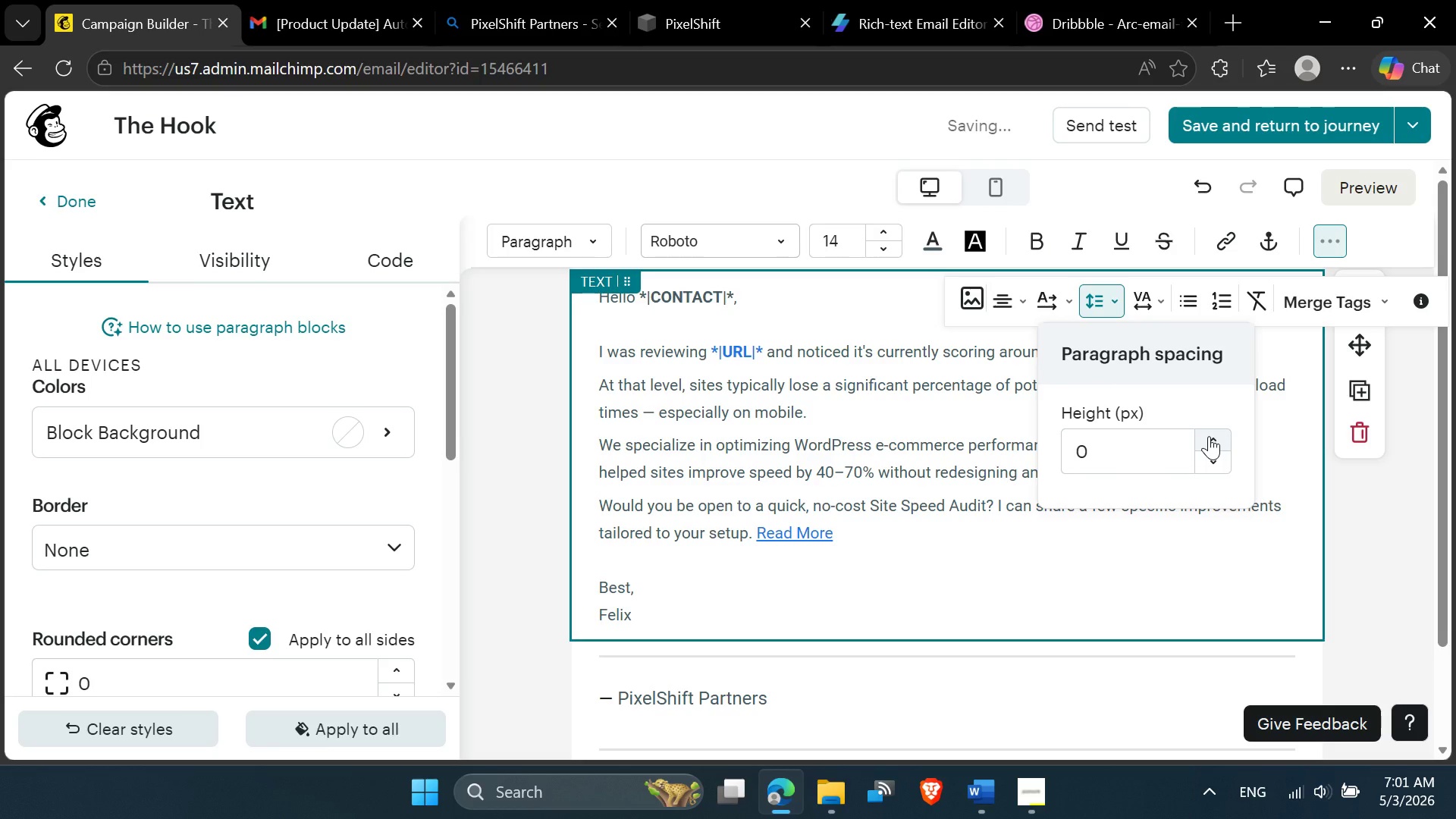 
triple_click([1209, 436])
 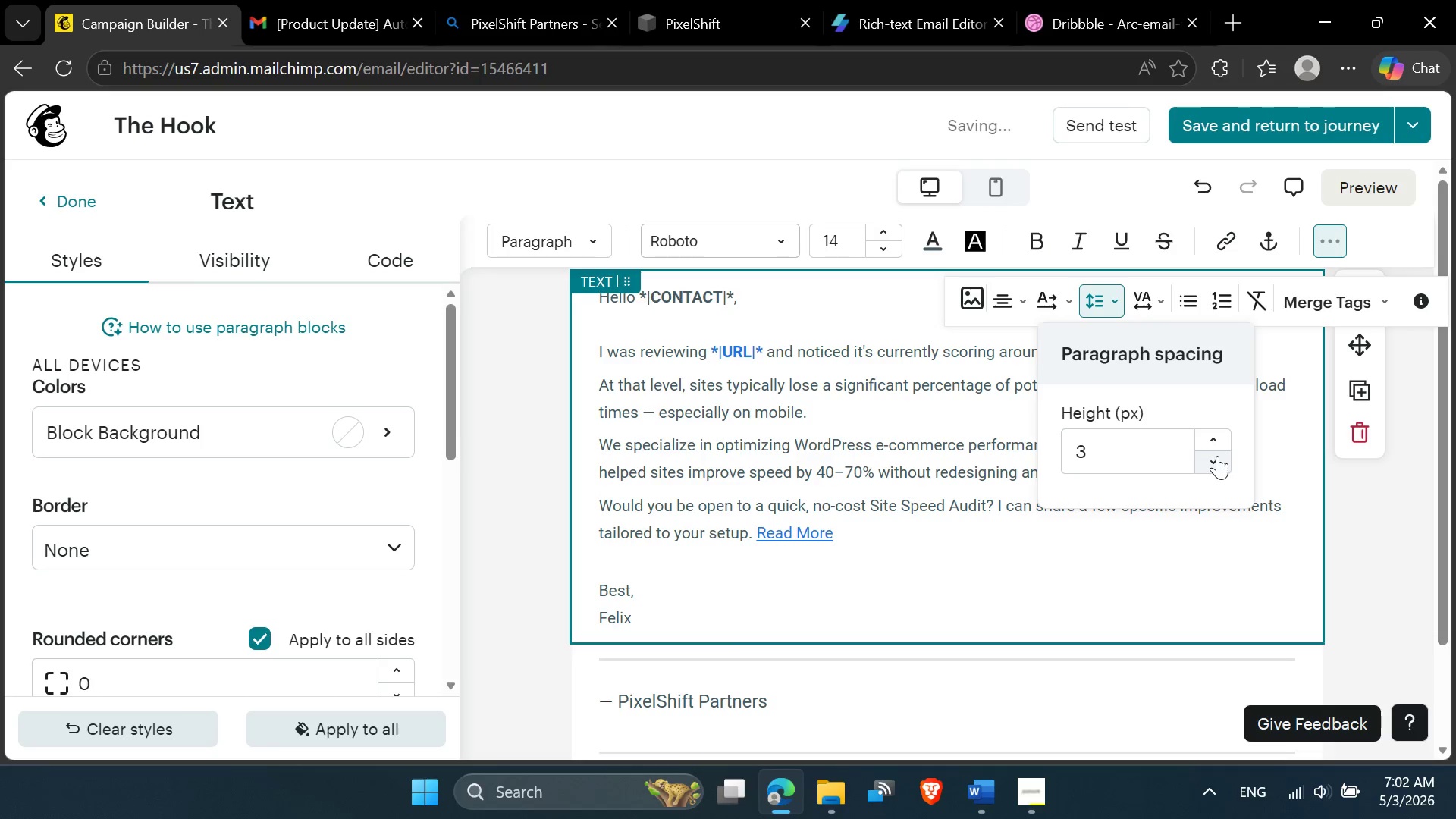 
double_click([1217, 456])
 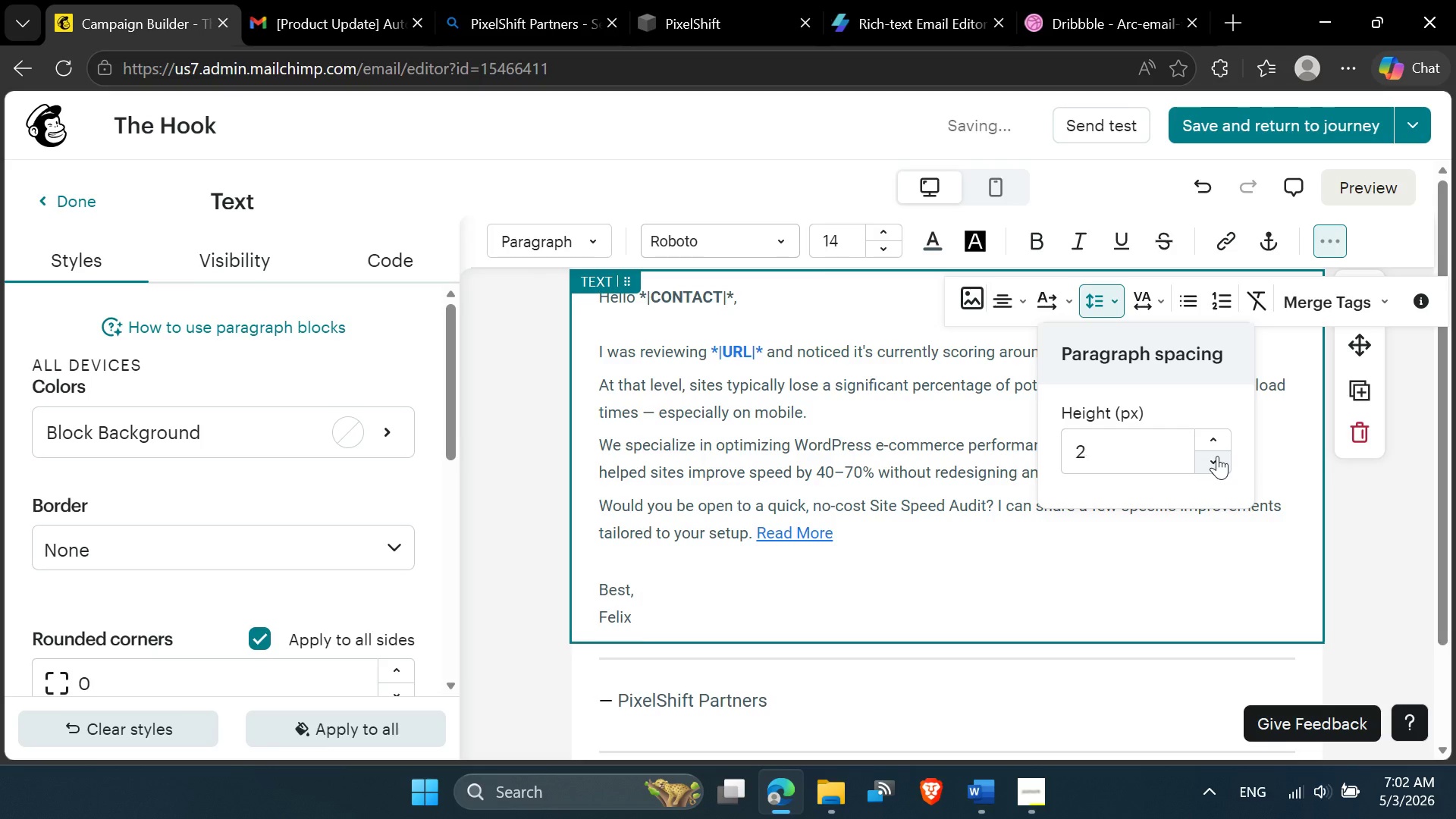 
triple_click([1217, 456])
 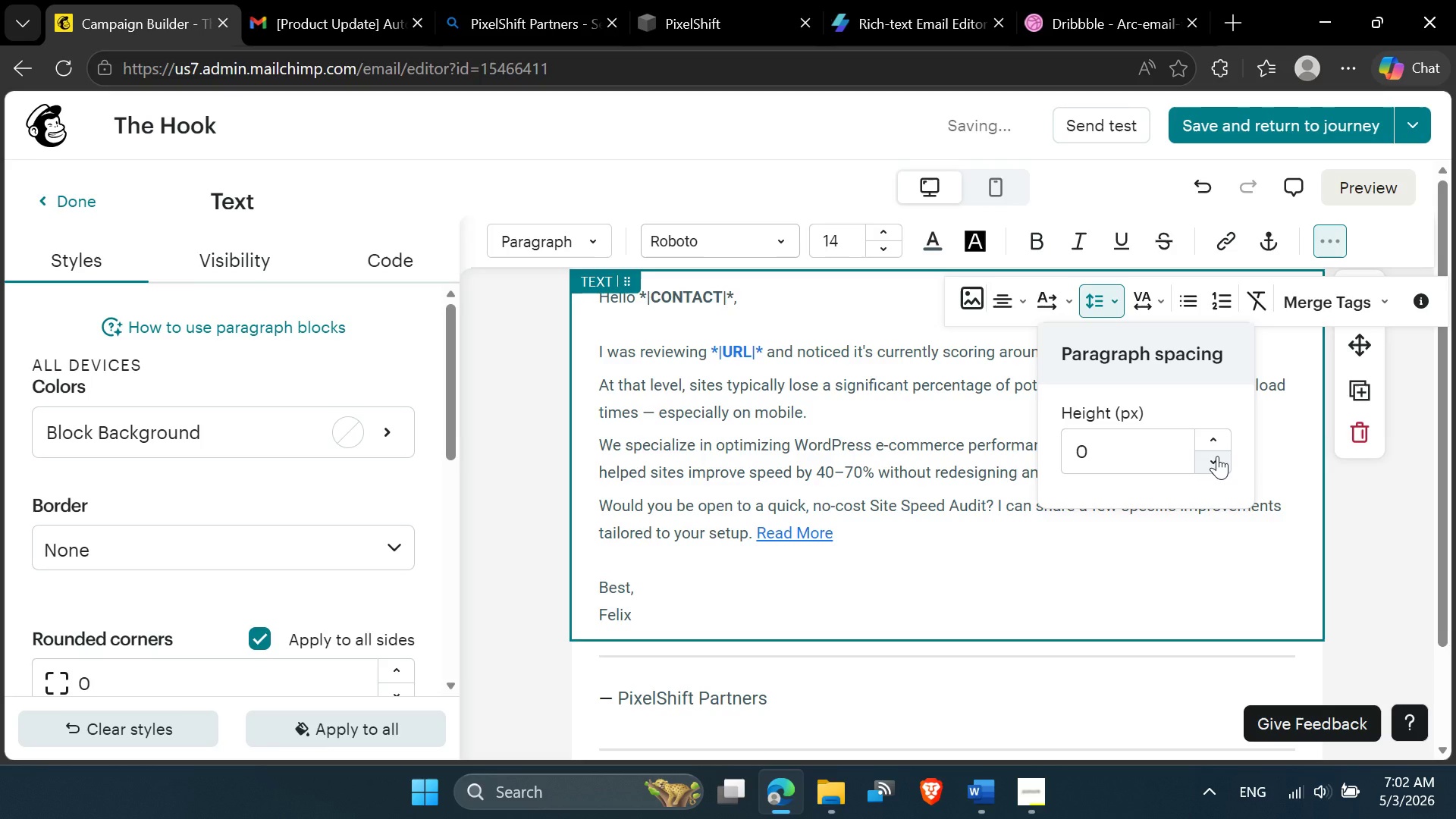 
left_click([1217, 456])
 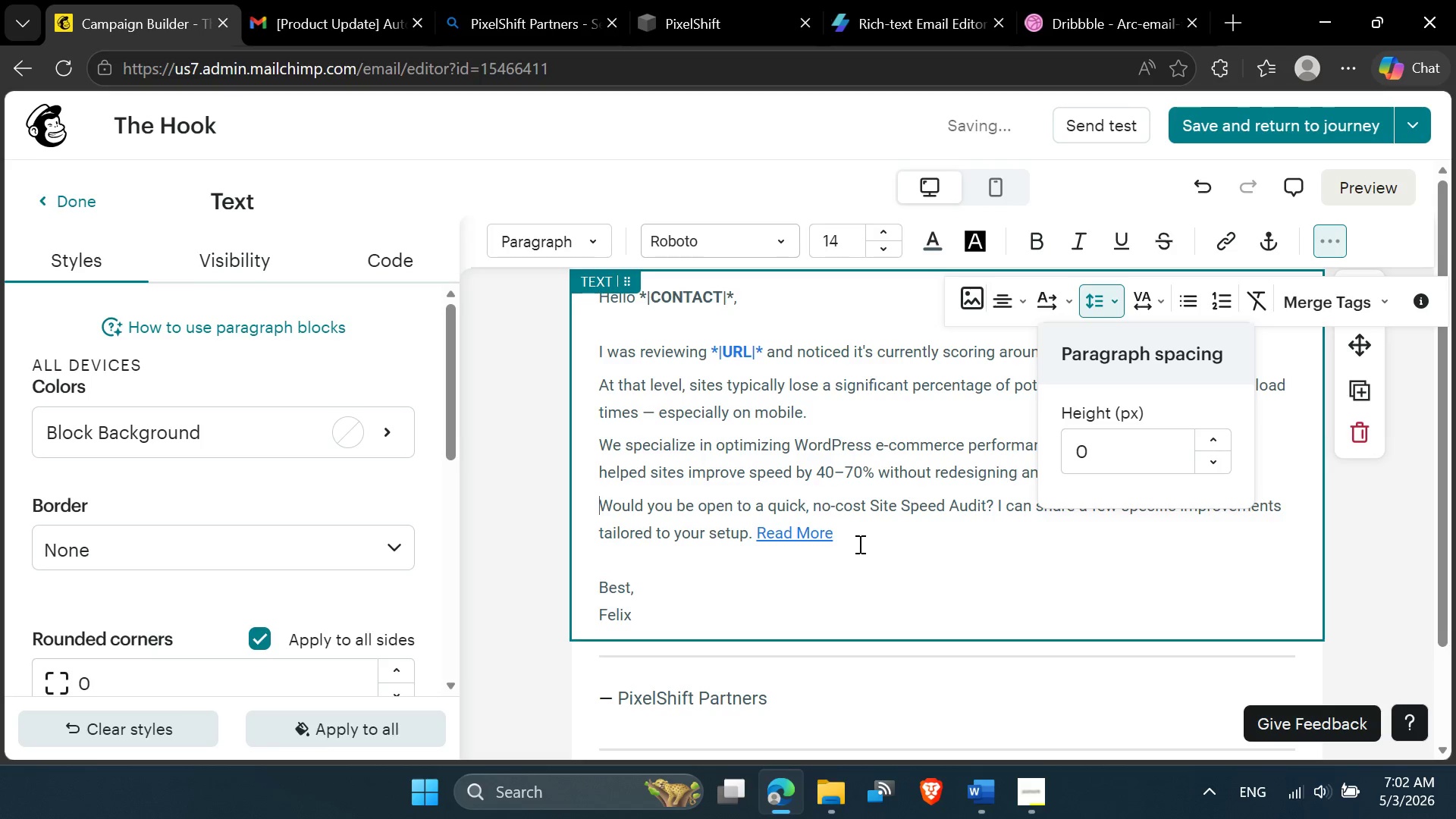 
left_click([860, 543])
 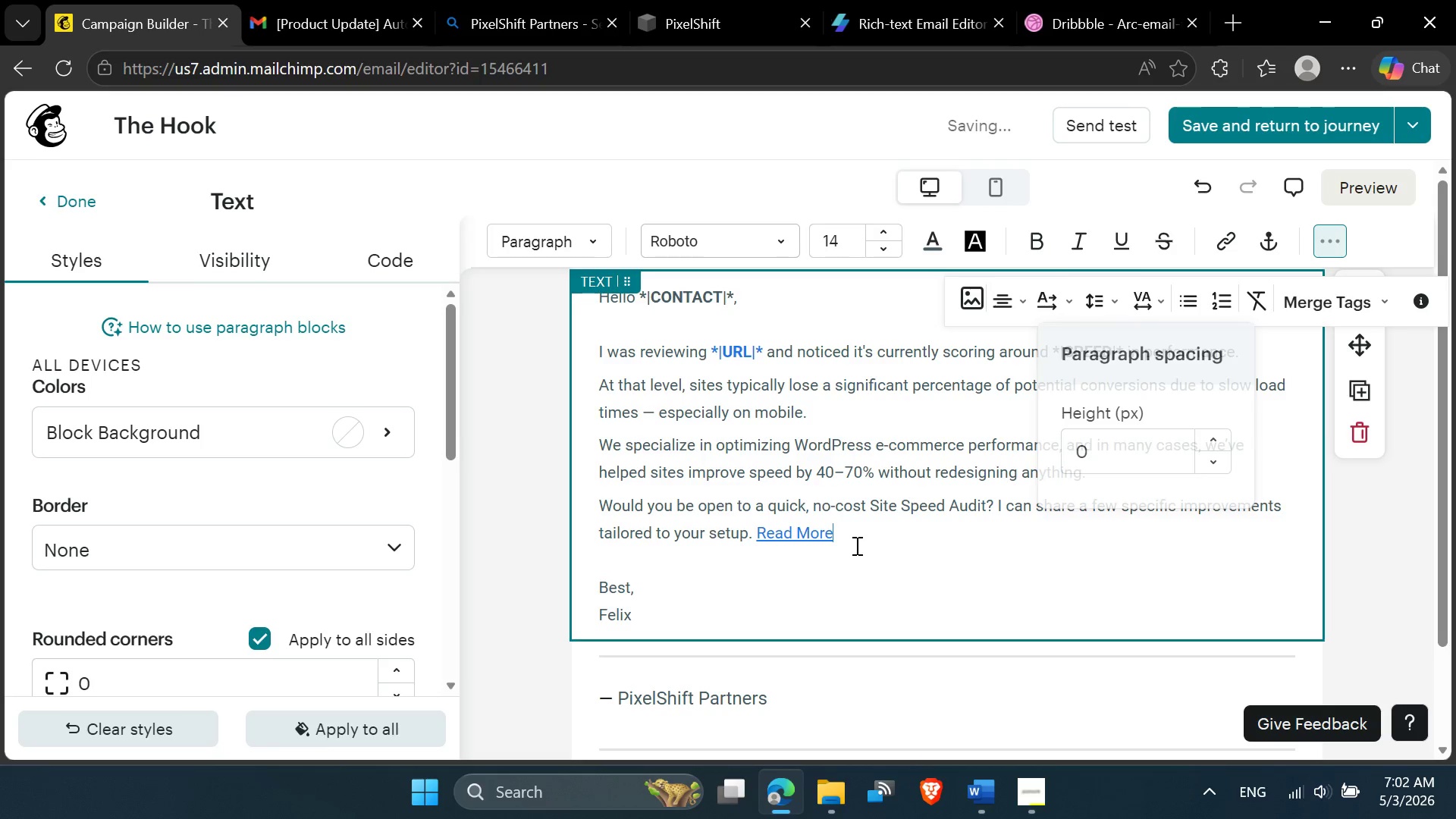 
scroll: coordinate [786, 425], scroll_direction: up, amount: 6.0
 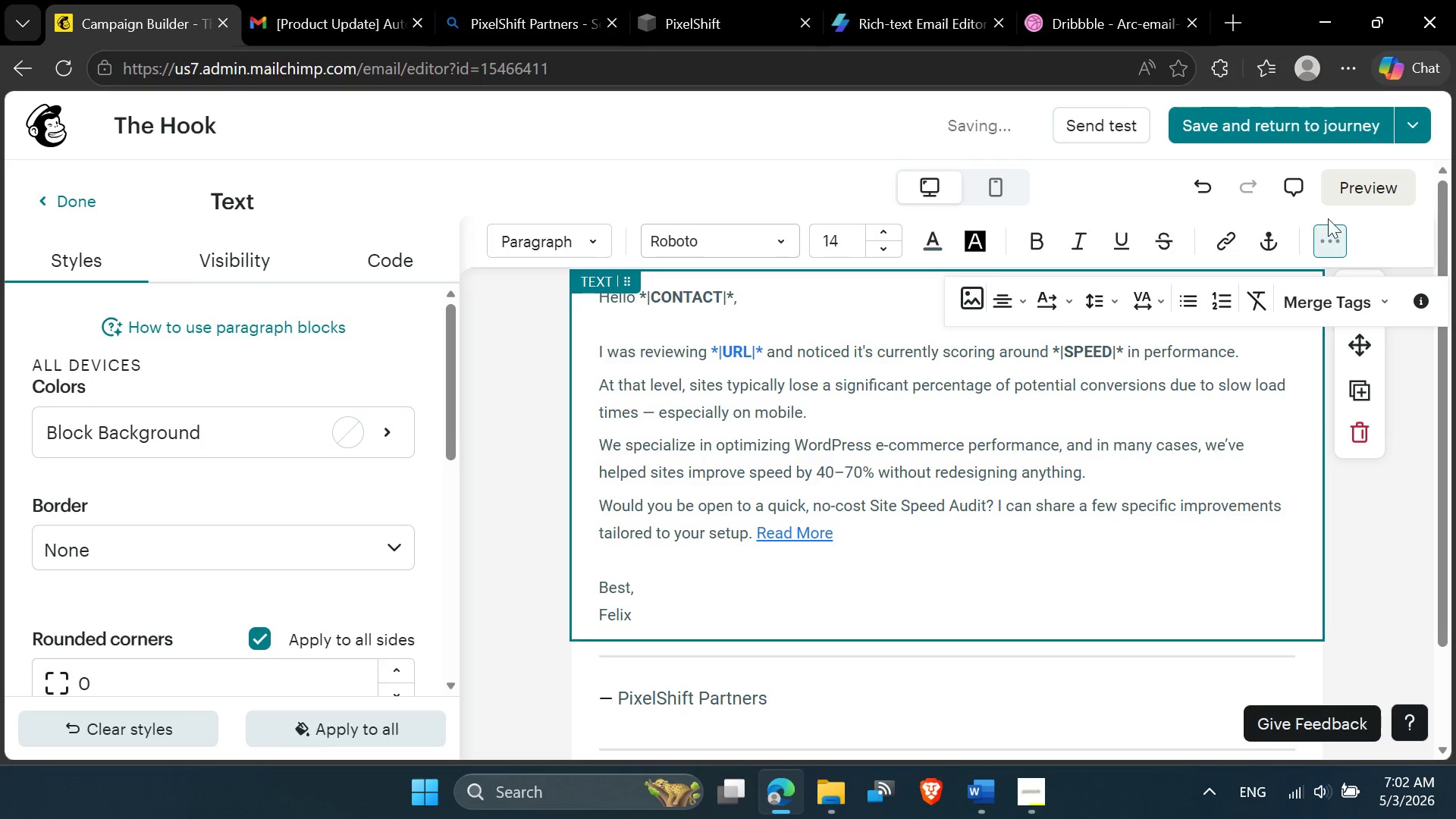 
left_click([1370, 184])
 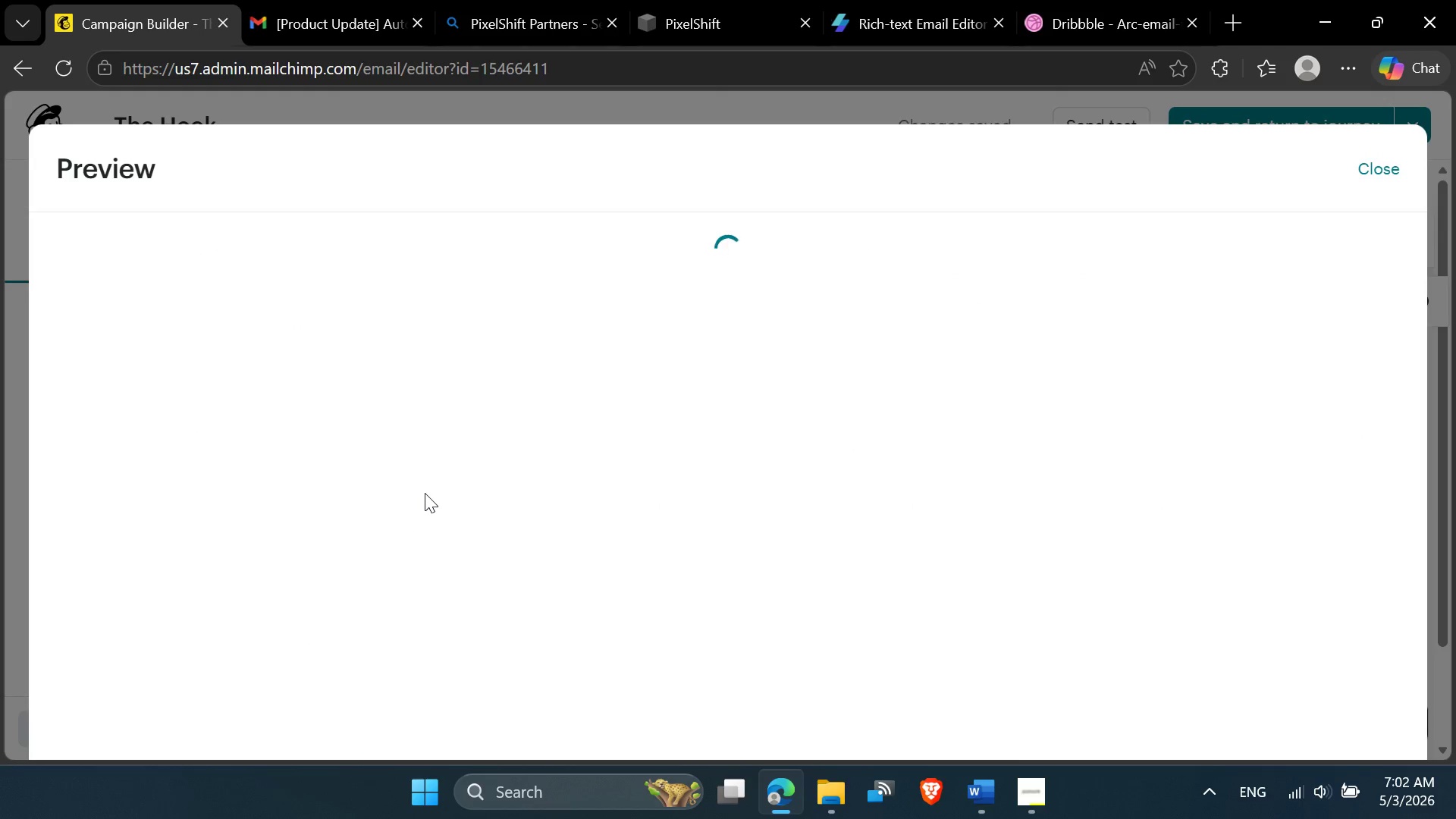 
wait(7.17)
 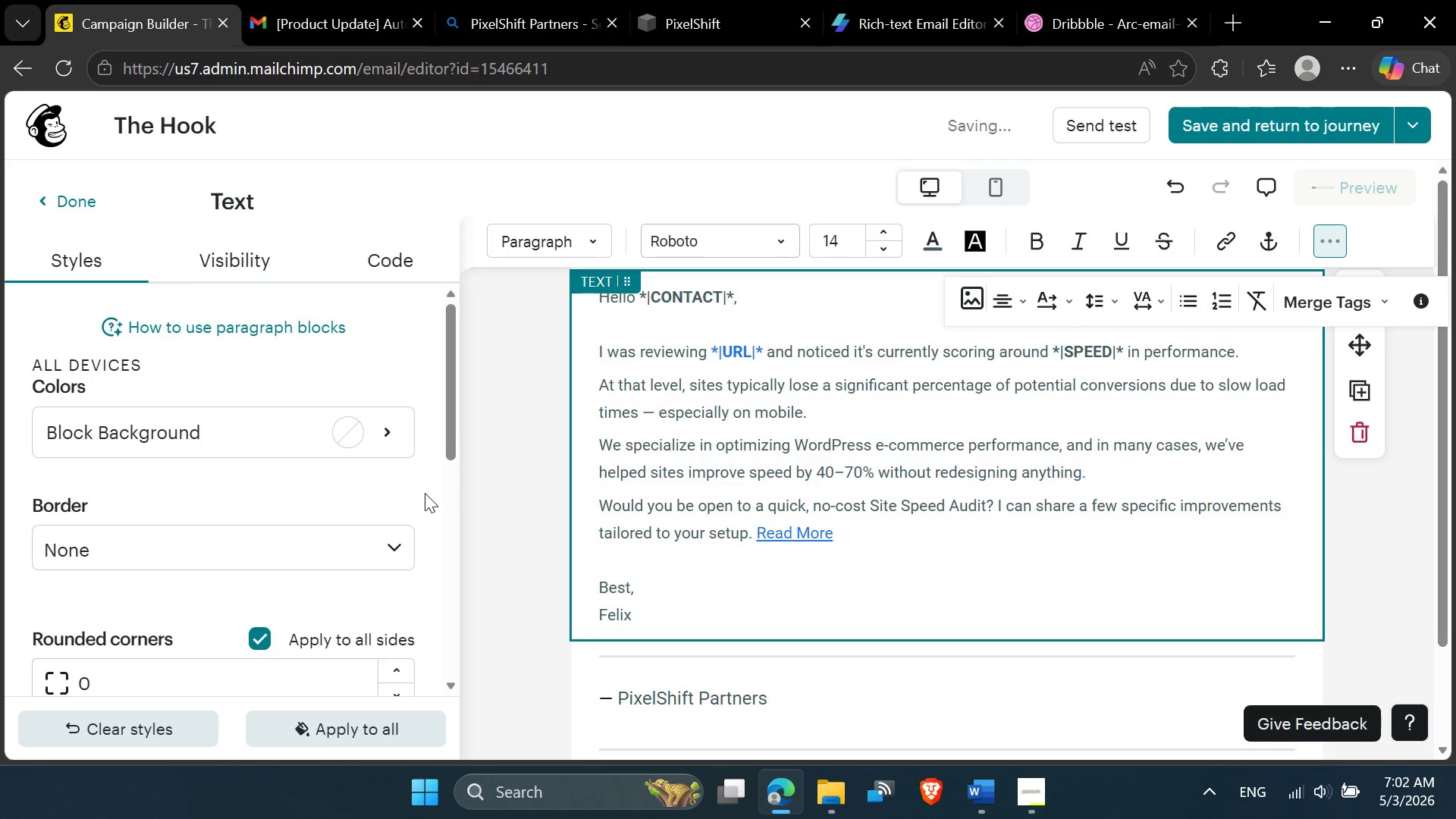 
scroll: coordinate [416, 510], scroll_direction: none, amount: 0.0
 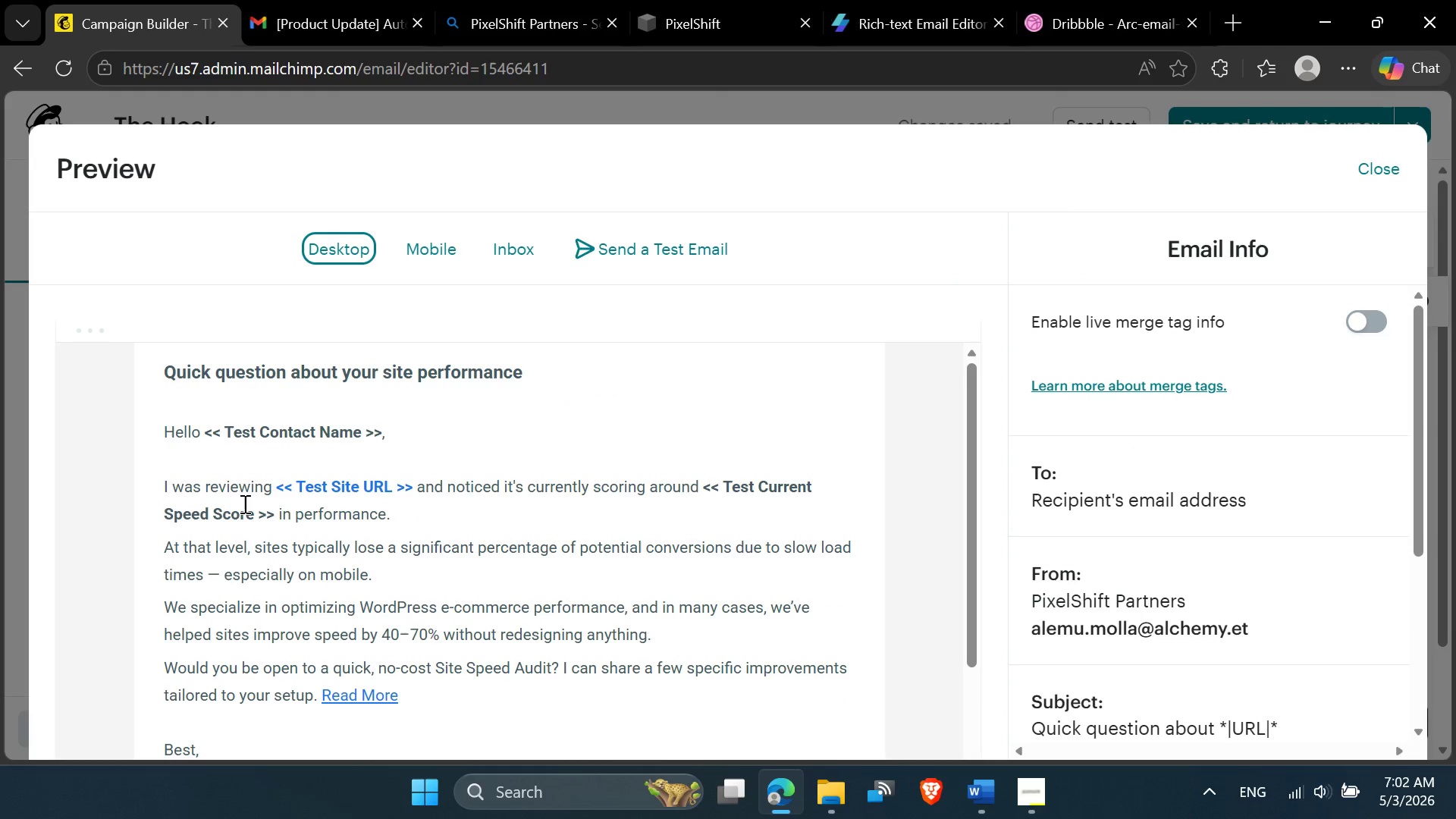 
scroll: coordinate [287, 618], scroll_direction: down, amount: 4.0
 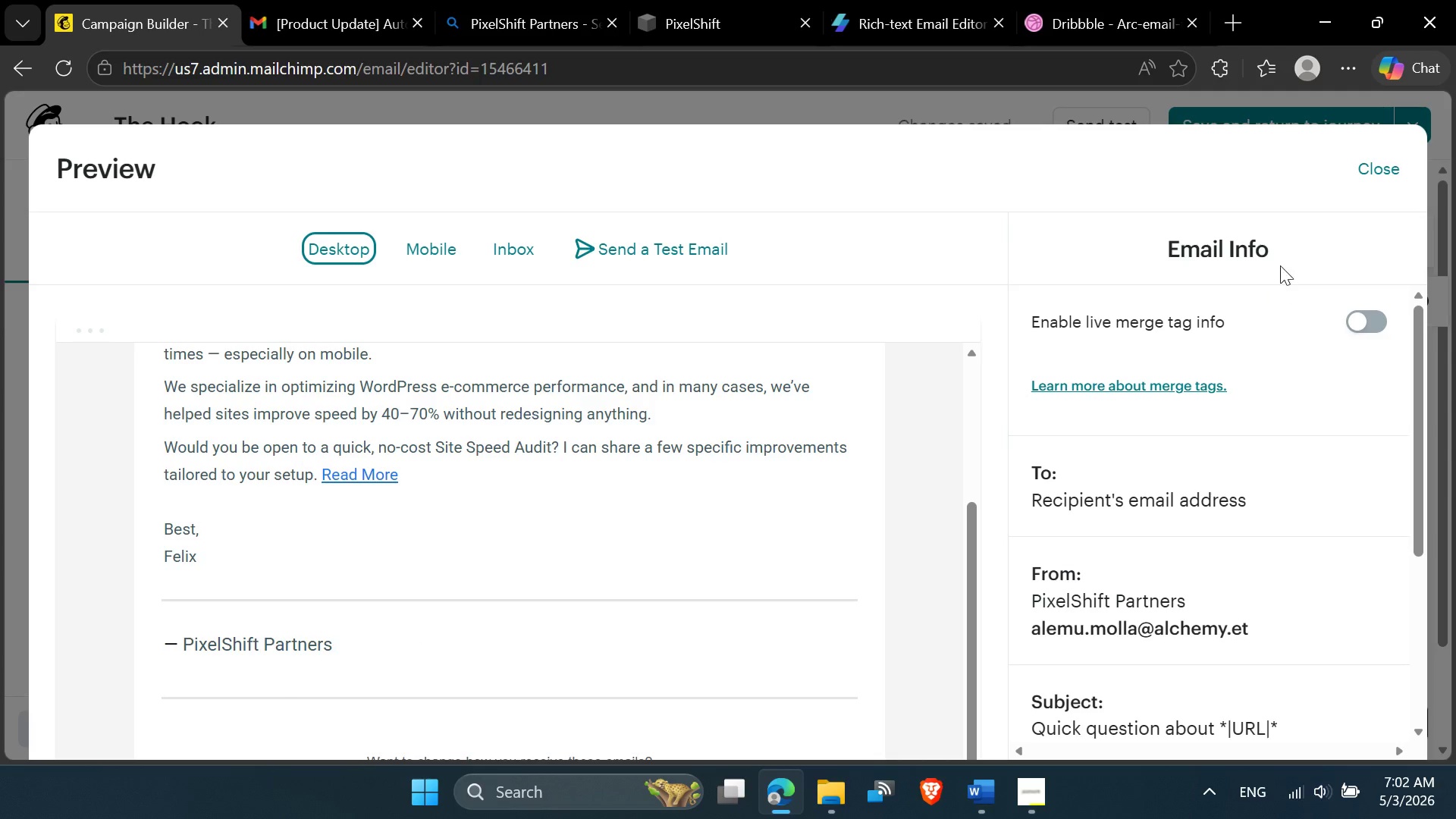 
left_click([1383, 161])
 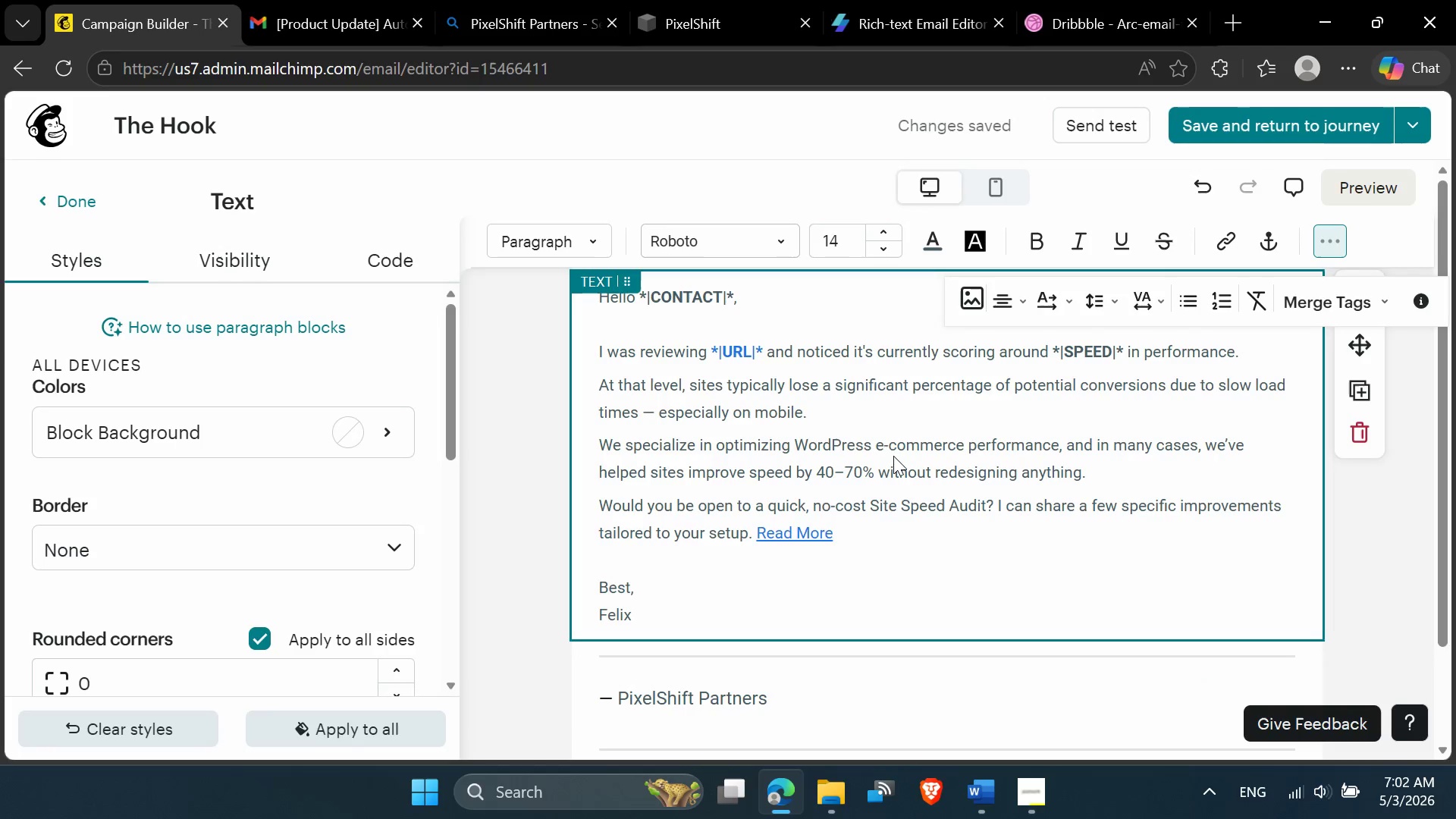 
scroll: coordinate [895, 479], scroll_direction: none, amount: 0.0
 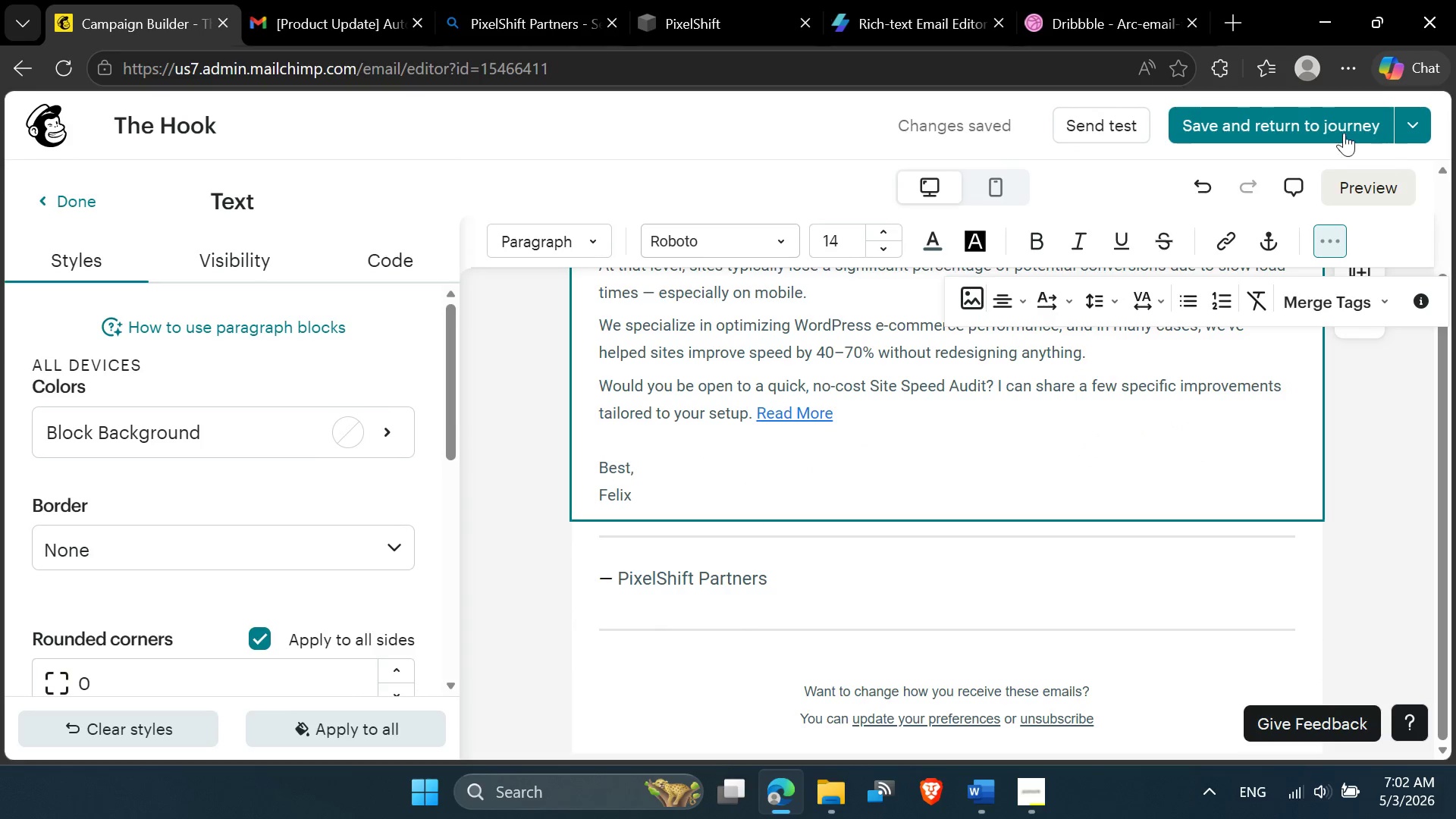 
left_click([1335, 125])
 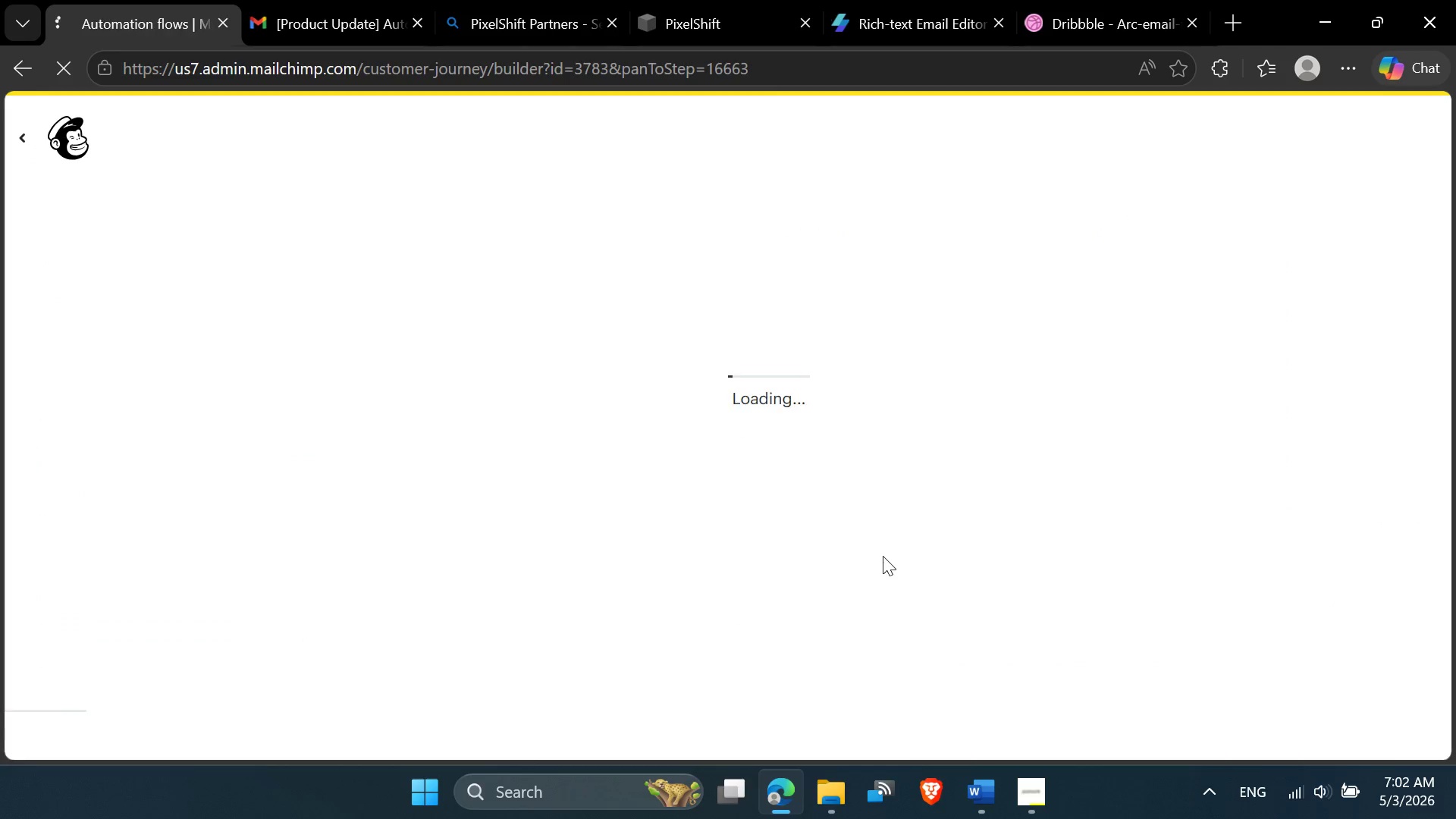 
wait(9.83)
 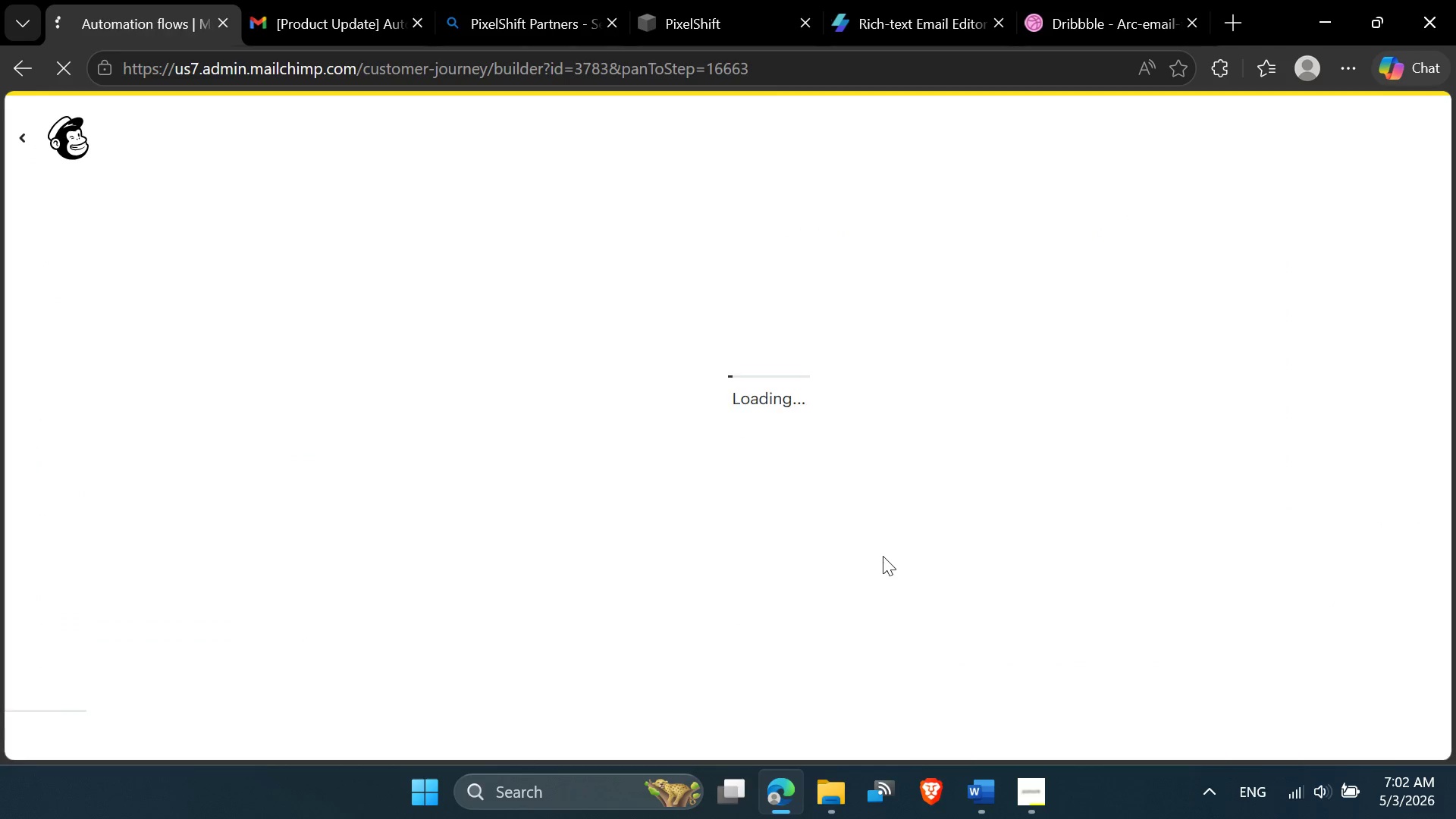 
scroll: coordinate [916, 477], scroll_direction: down, amount: 1.0
 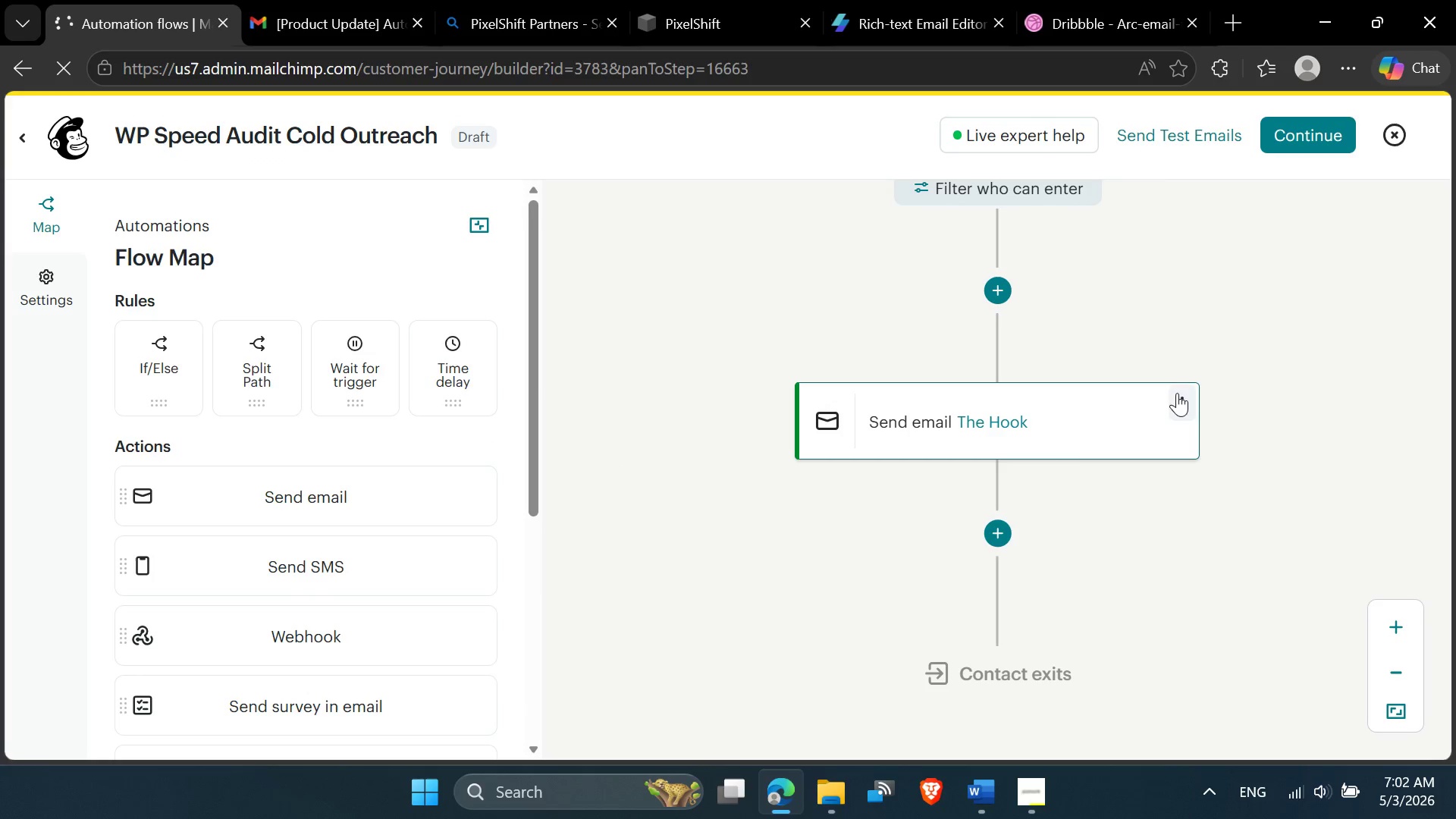 
left_click([1192, 397])
 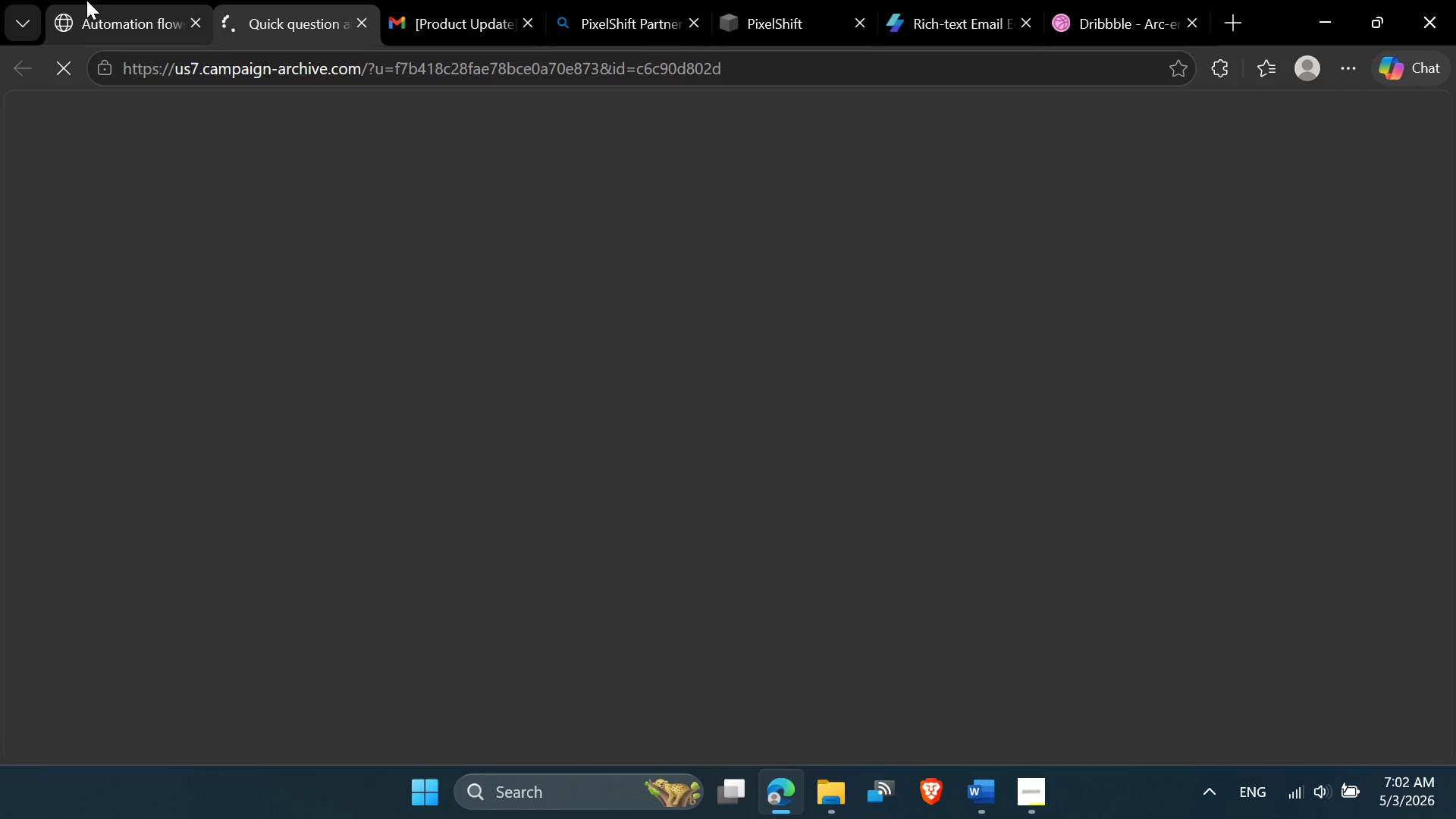 
wait(5.72)
 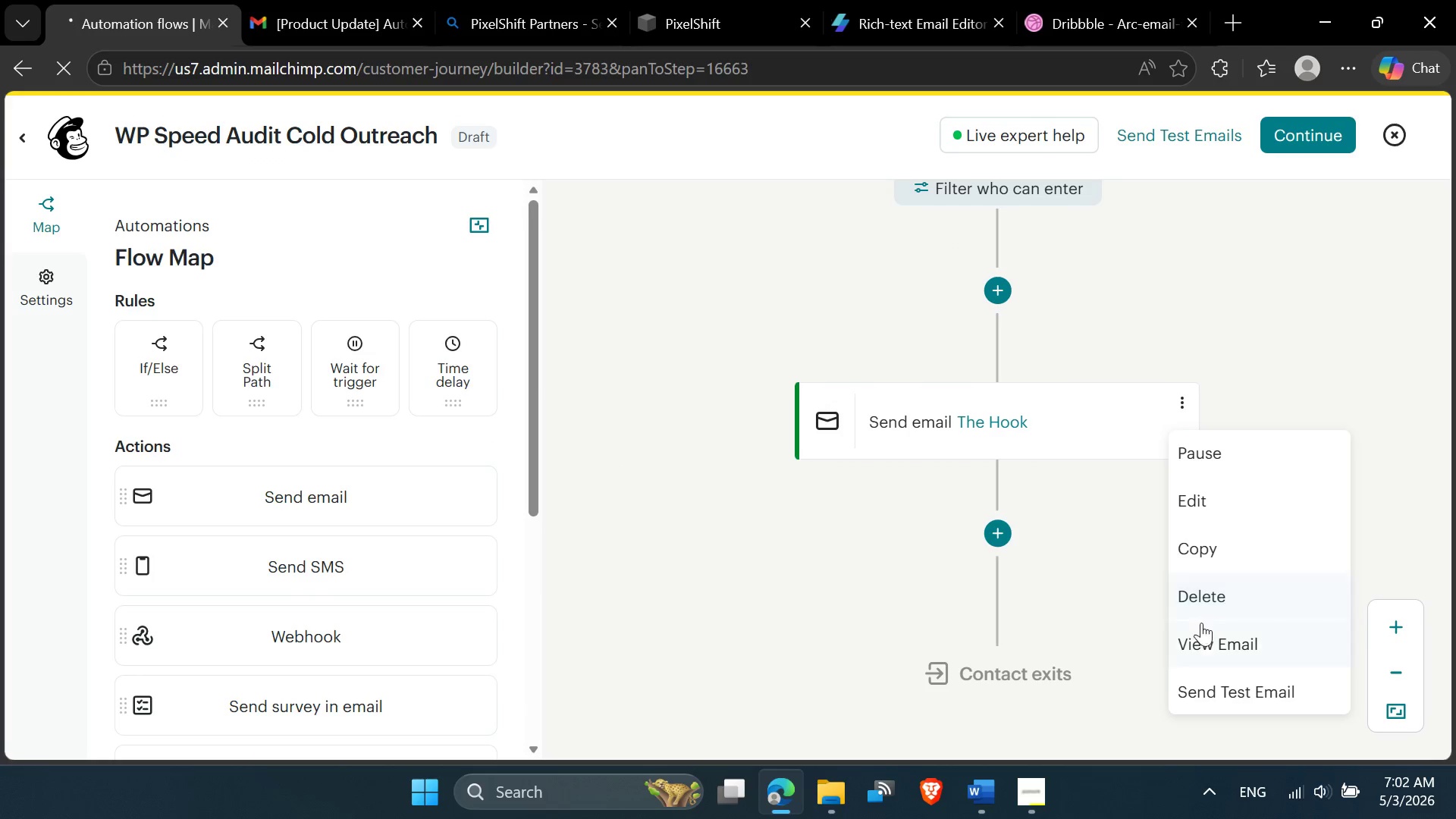 
scroll: coordinate [711, 344], scroll_direction: down, amount: 2.0
 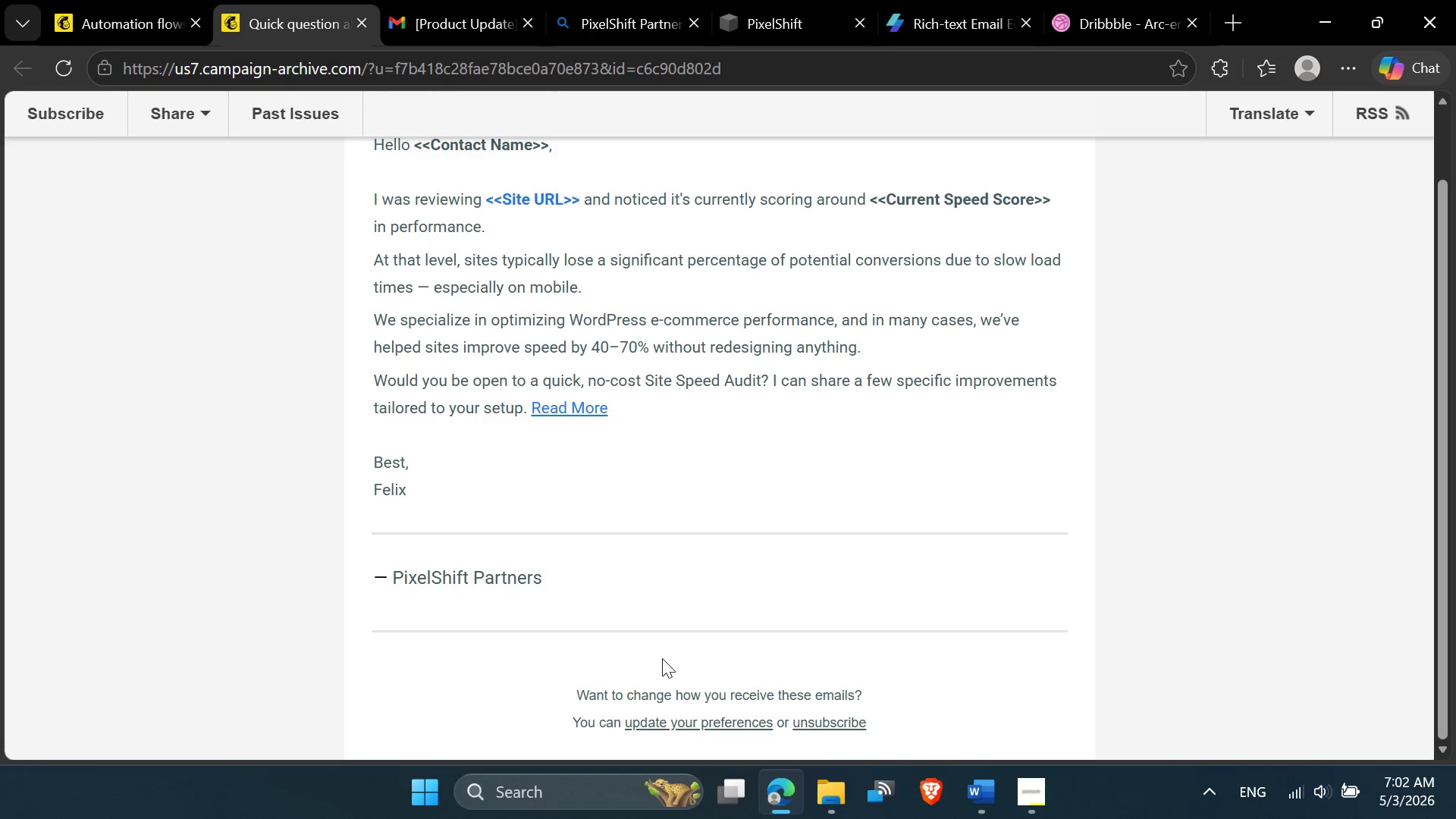 
scroll: coordinate [674, 658], scroll_direction: up, amount: 1.0
 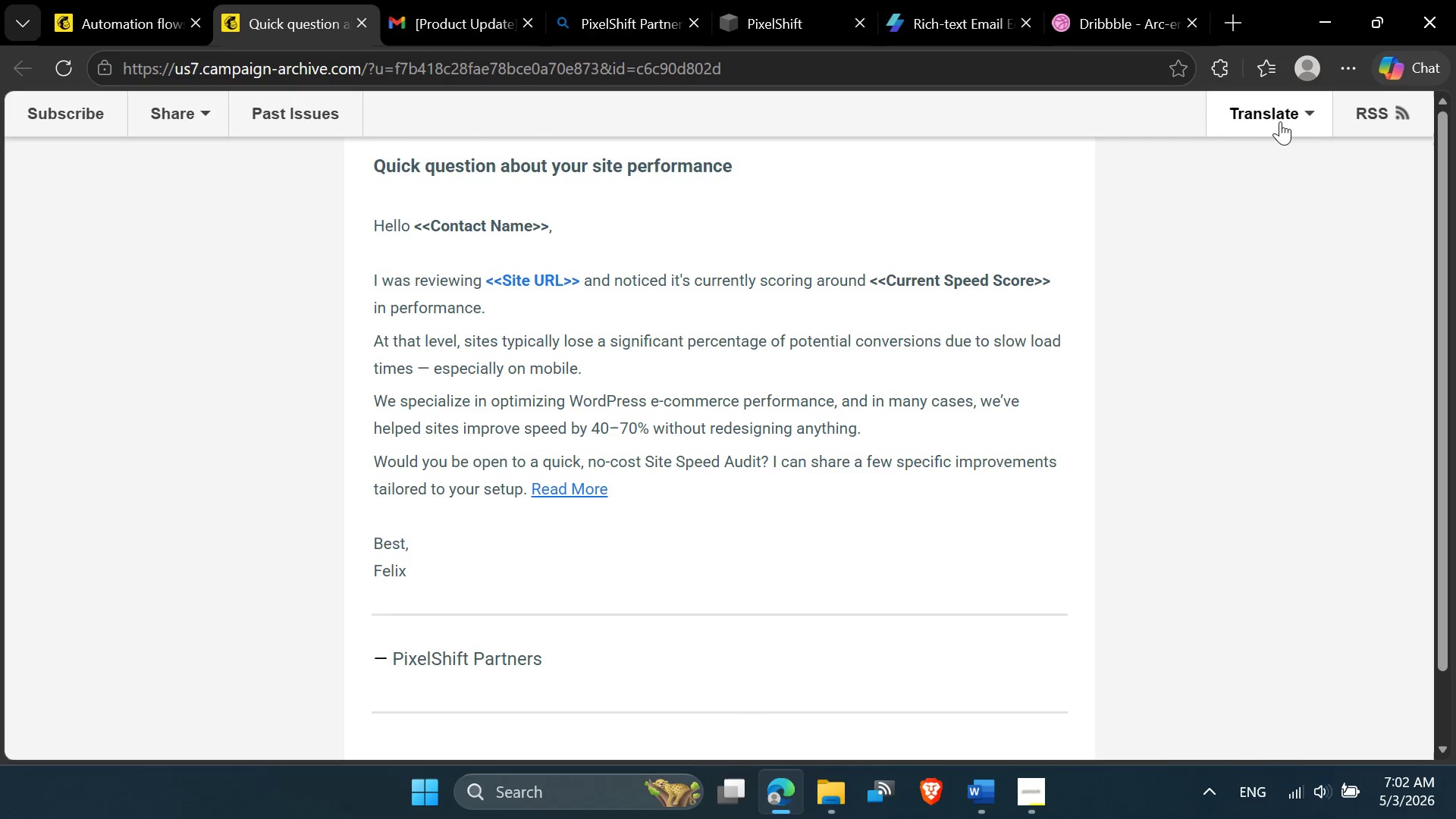 
scroll: coordinate [668, 251], scroll_direction: none, amount: 0.0
 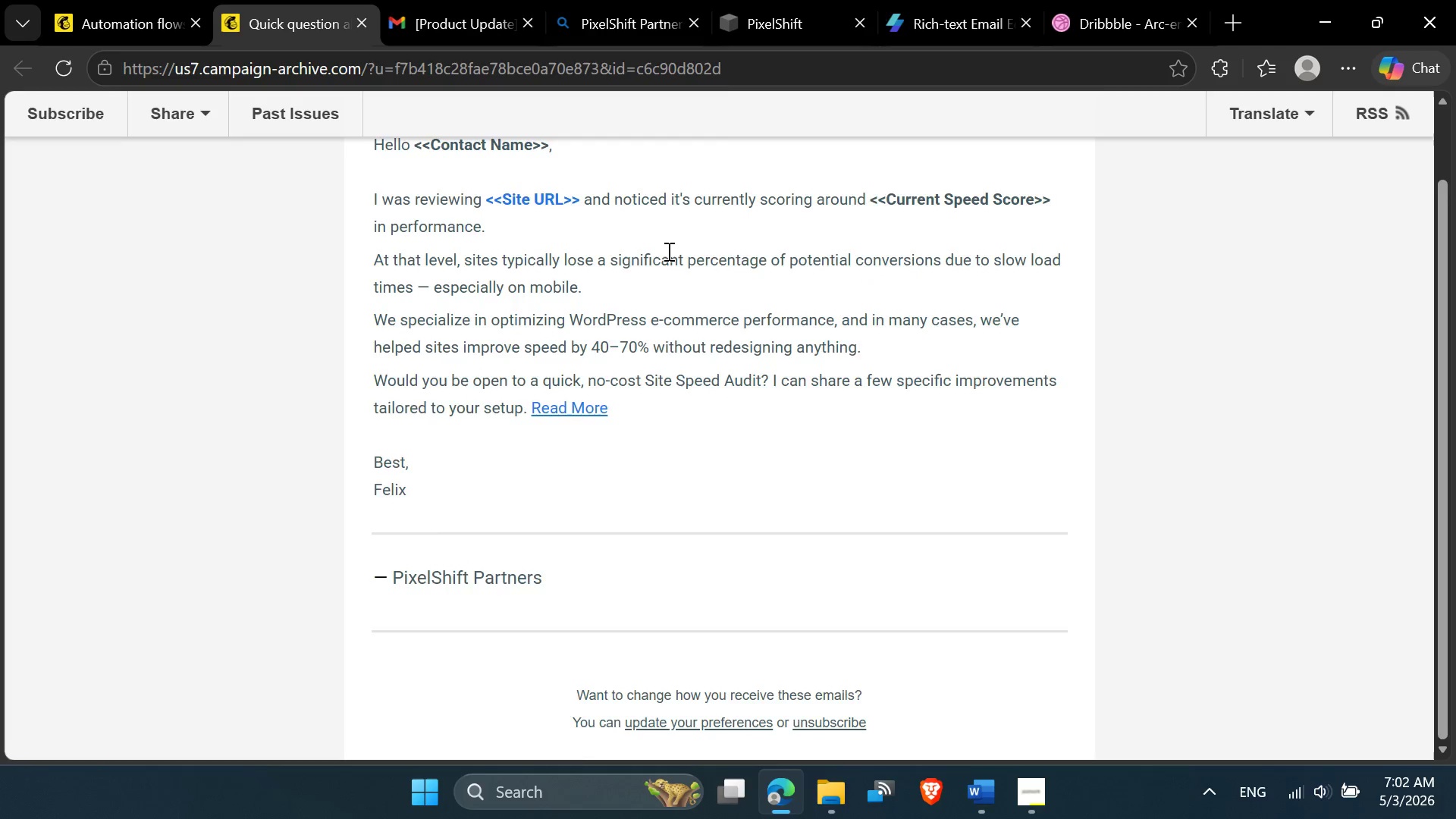 
scroll: coordinate [667, 251], scroll_direction: up, amount: 2.0
 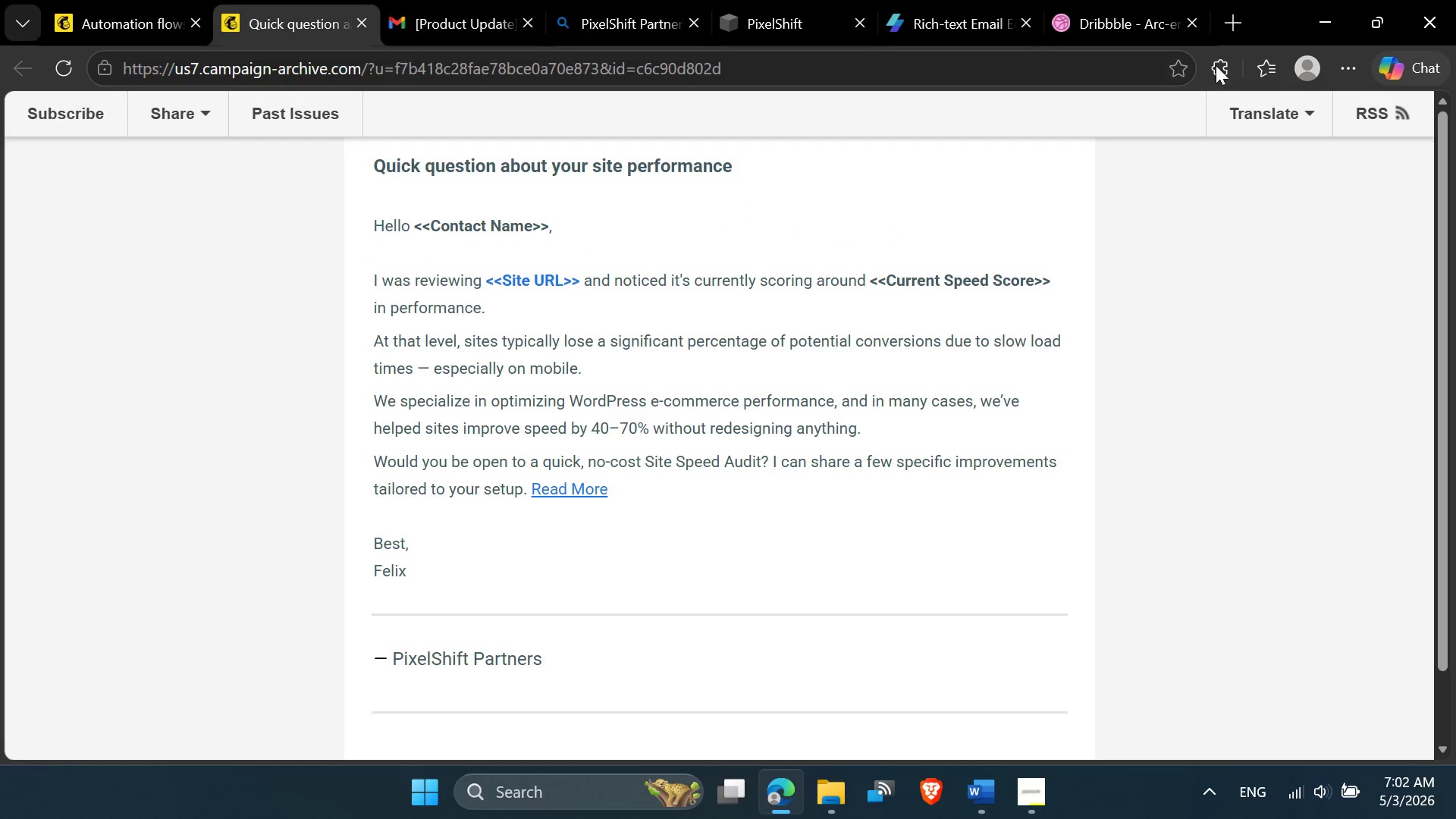 
left_click([1217, 64])
 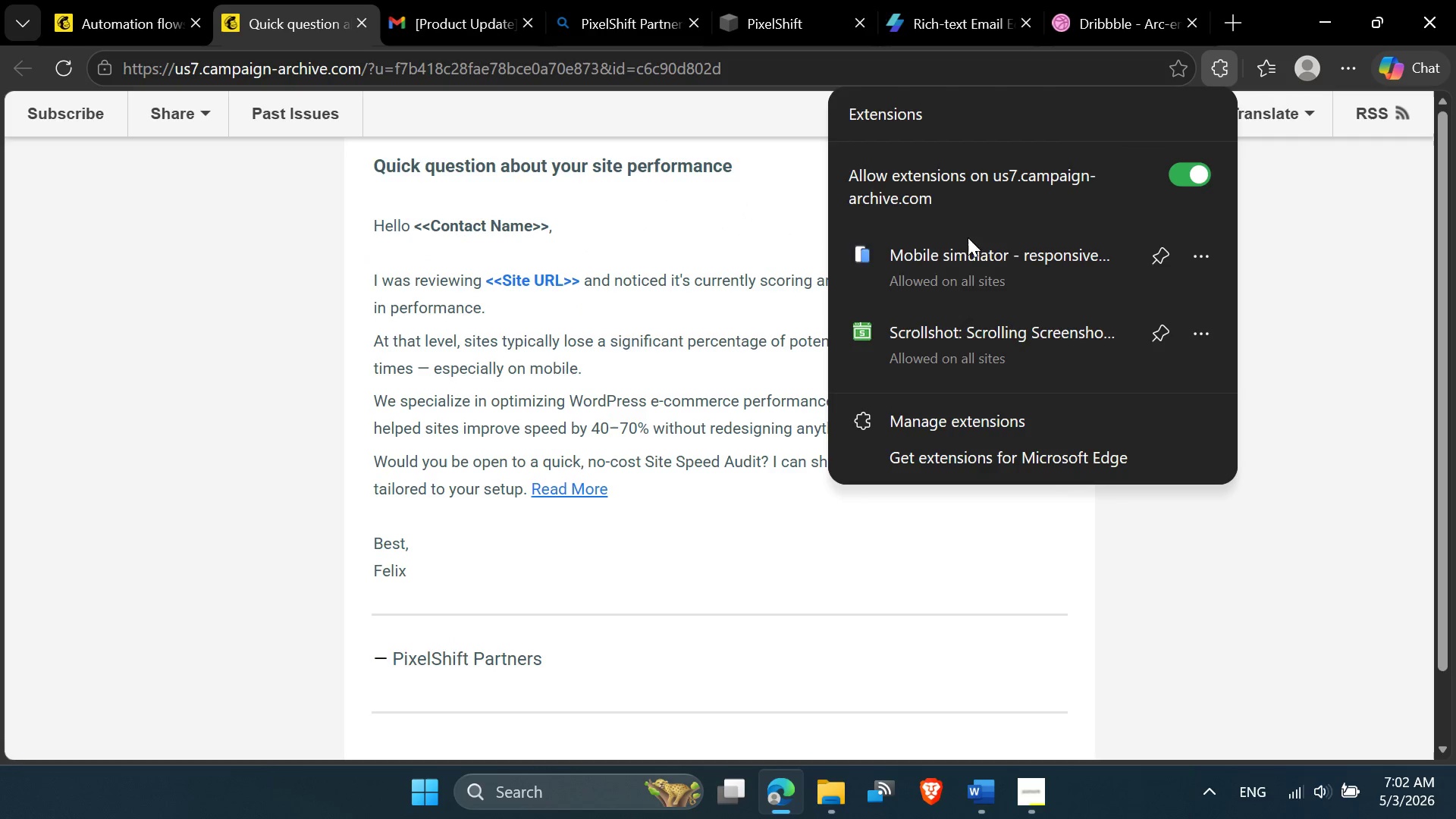 
left_click([949, 263])
 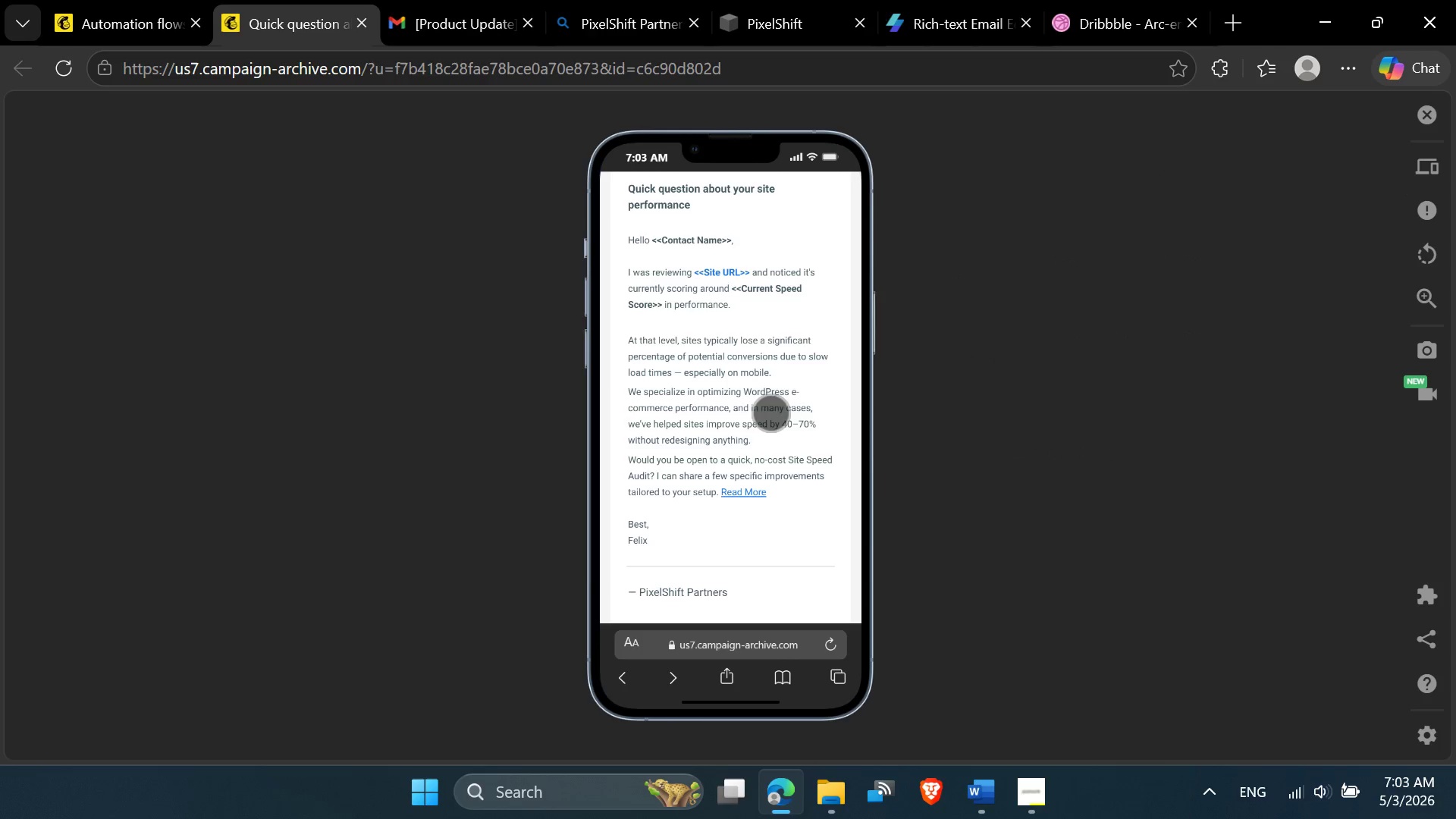 
left_click([1425, 168])
 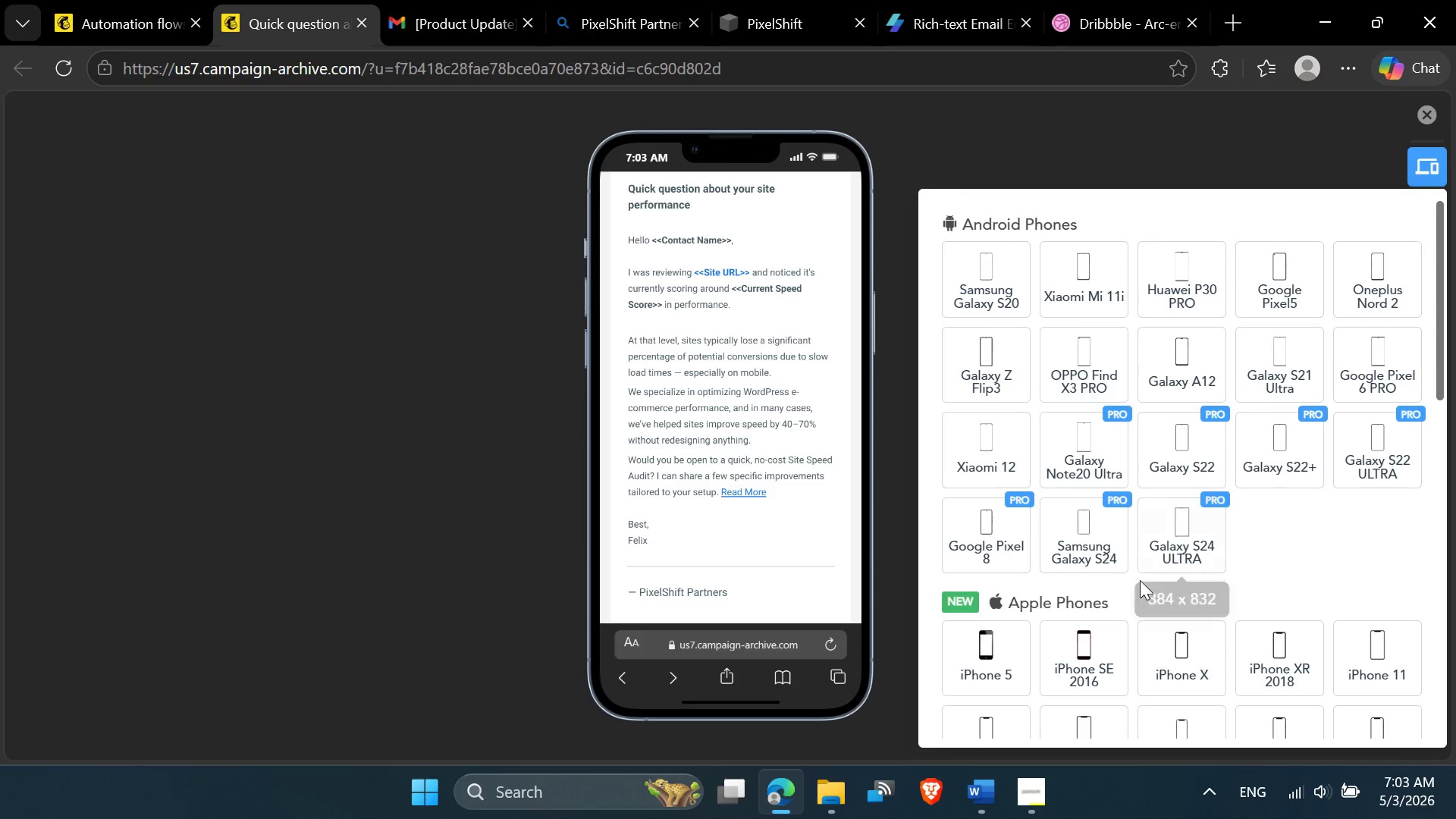 
scroll: coordinate [1139, 576], scroll_direction: down, amount: 2.0
 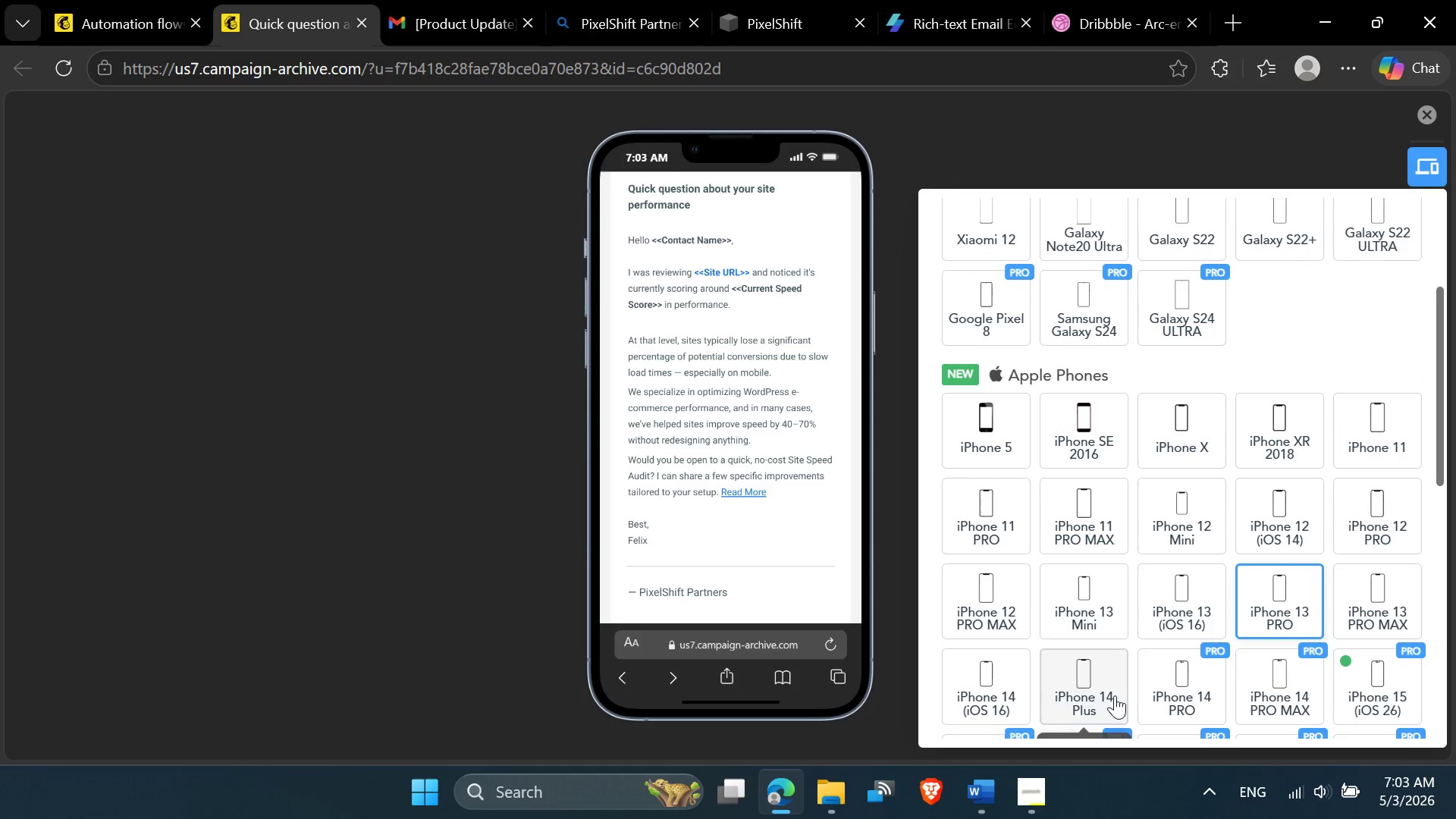 
left_click([1108, 692])
 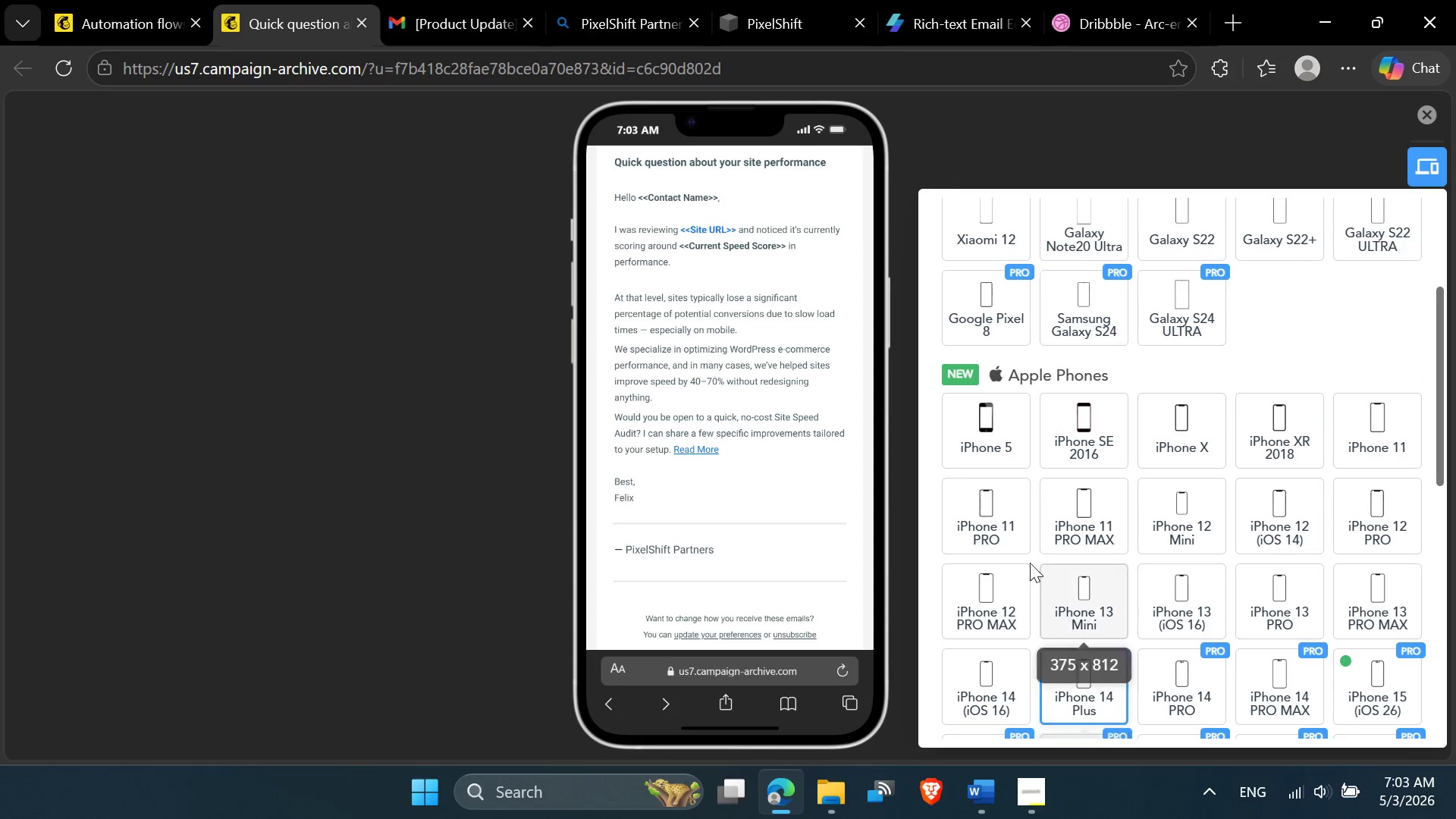 
scroll: coordinate [788, 394], scroll_direction: up, amount: 3.0
 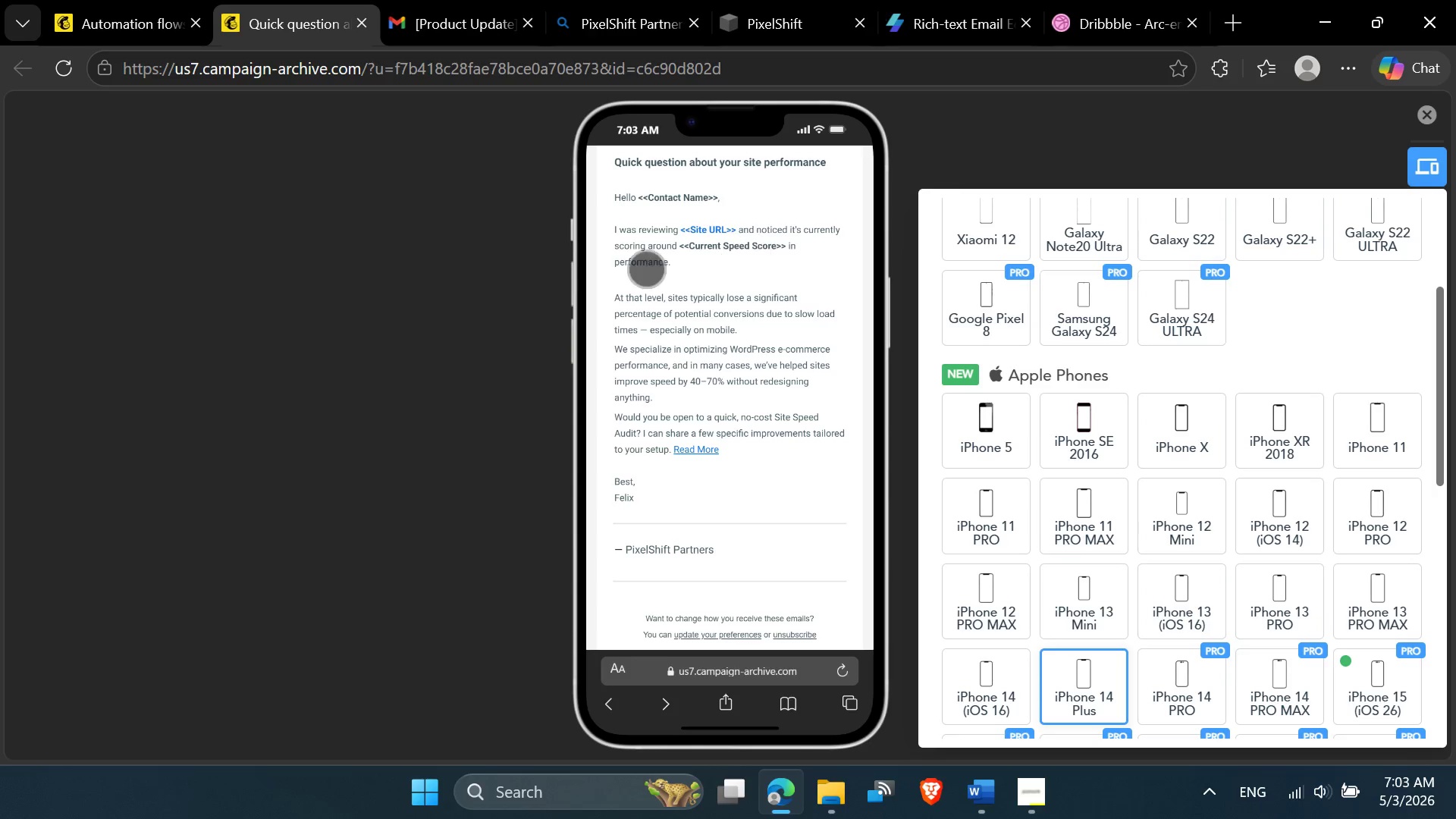 
wait(10.49)
 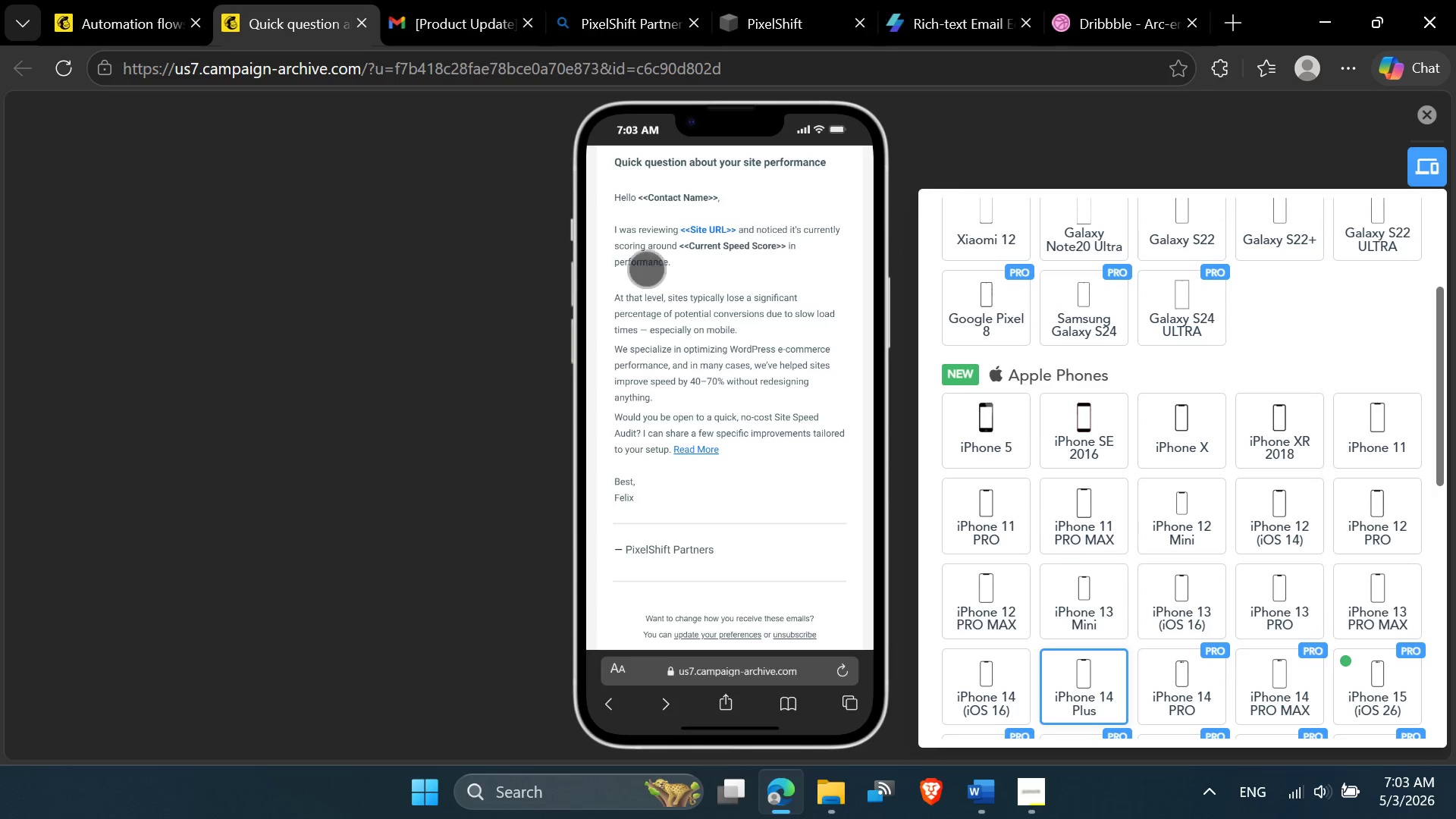 
left_click([1426, 124])
 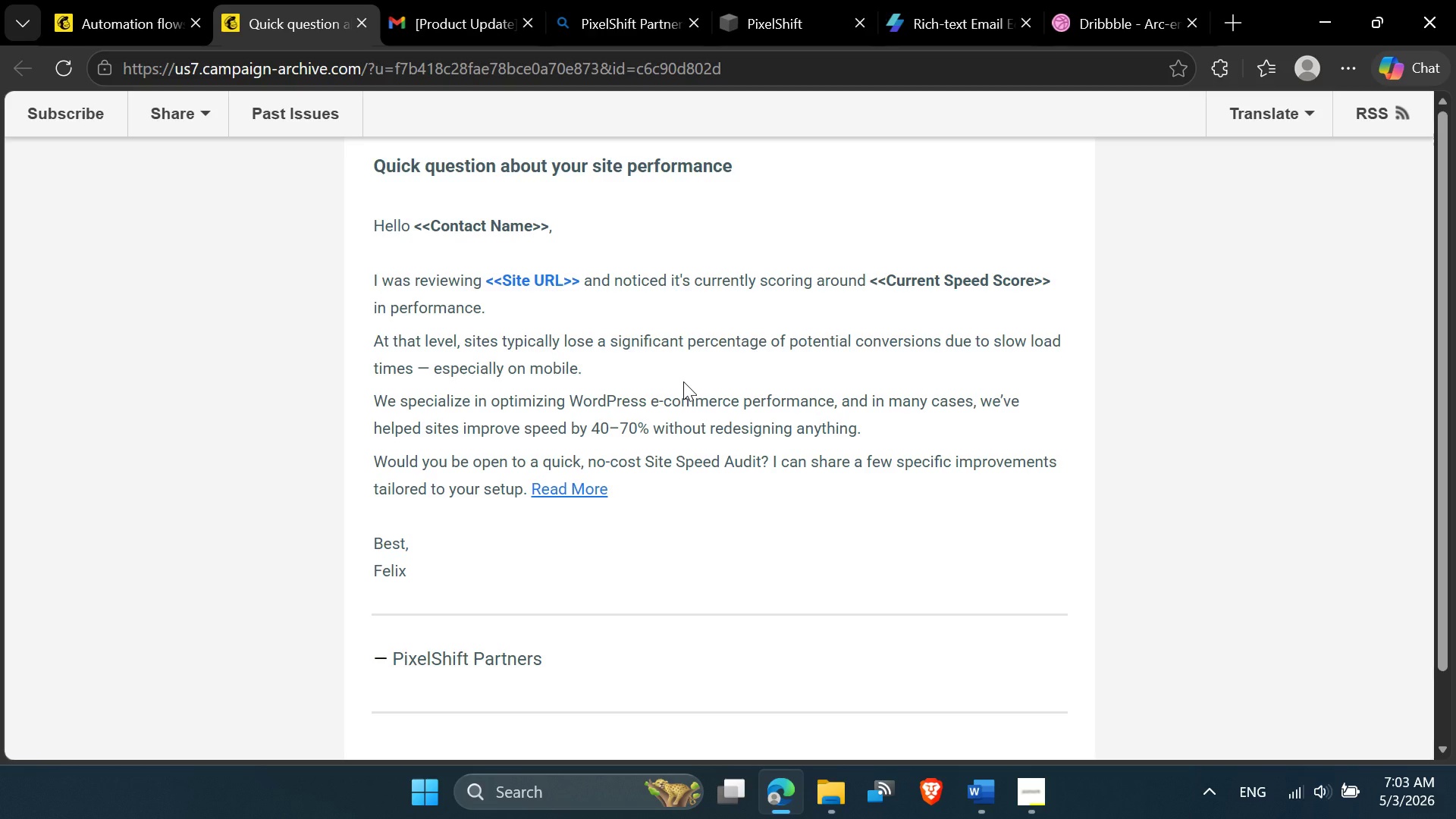 
scroll: coordinate [684, 381], scroll_direction: up, amount: 5.0
 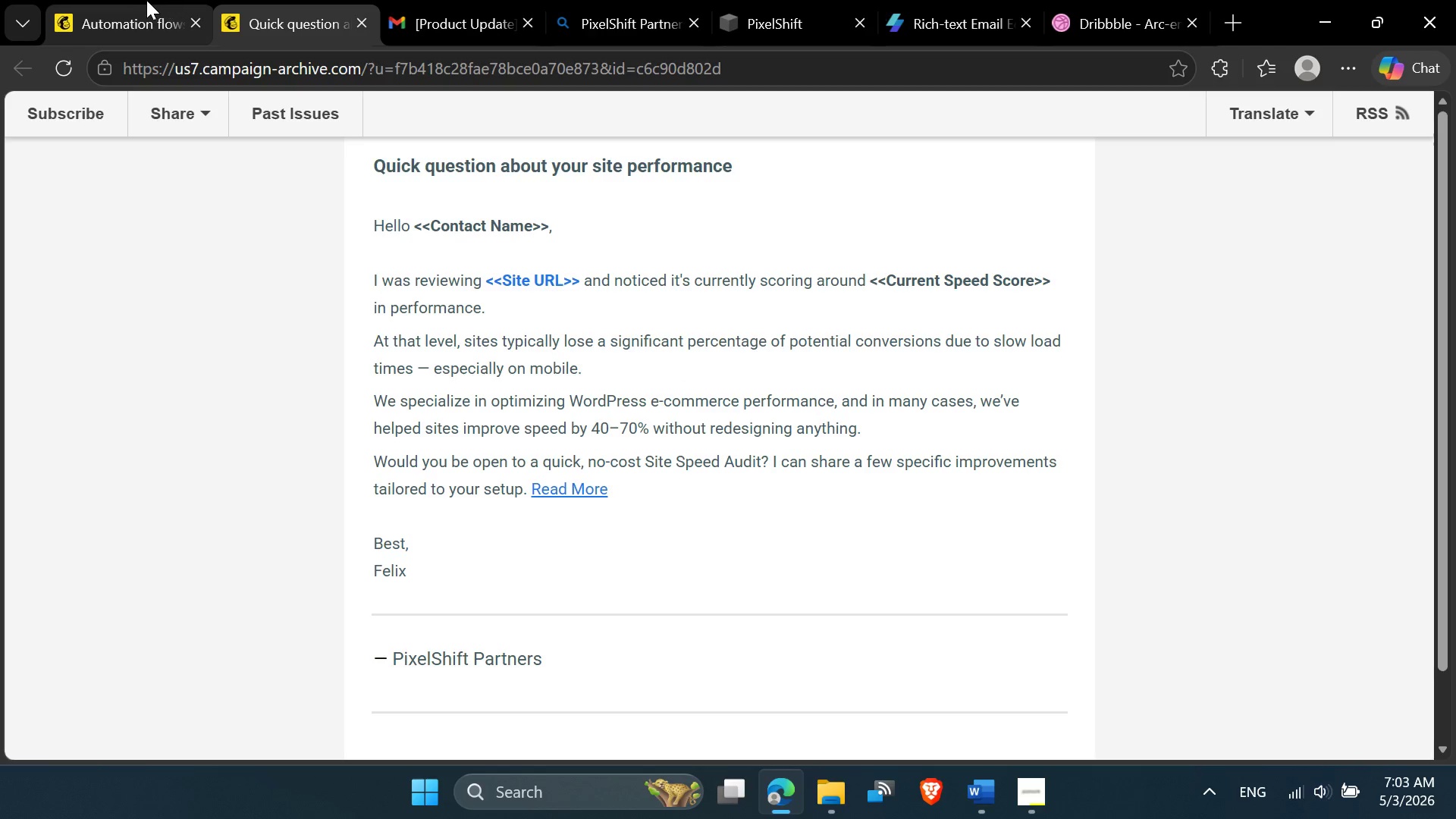 
left_click([137, 0])
 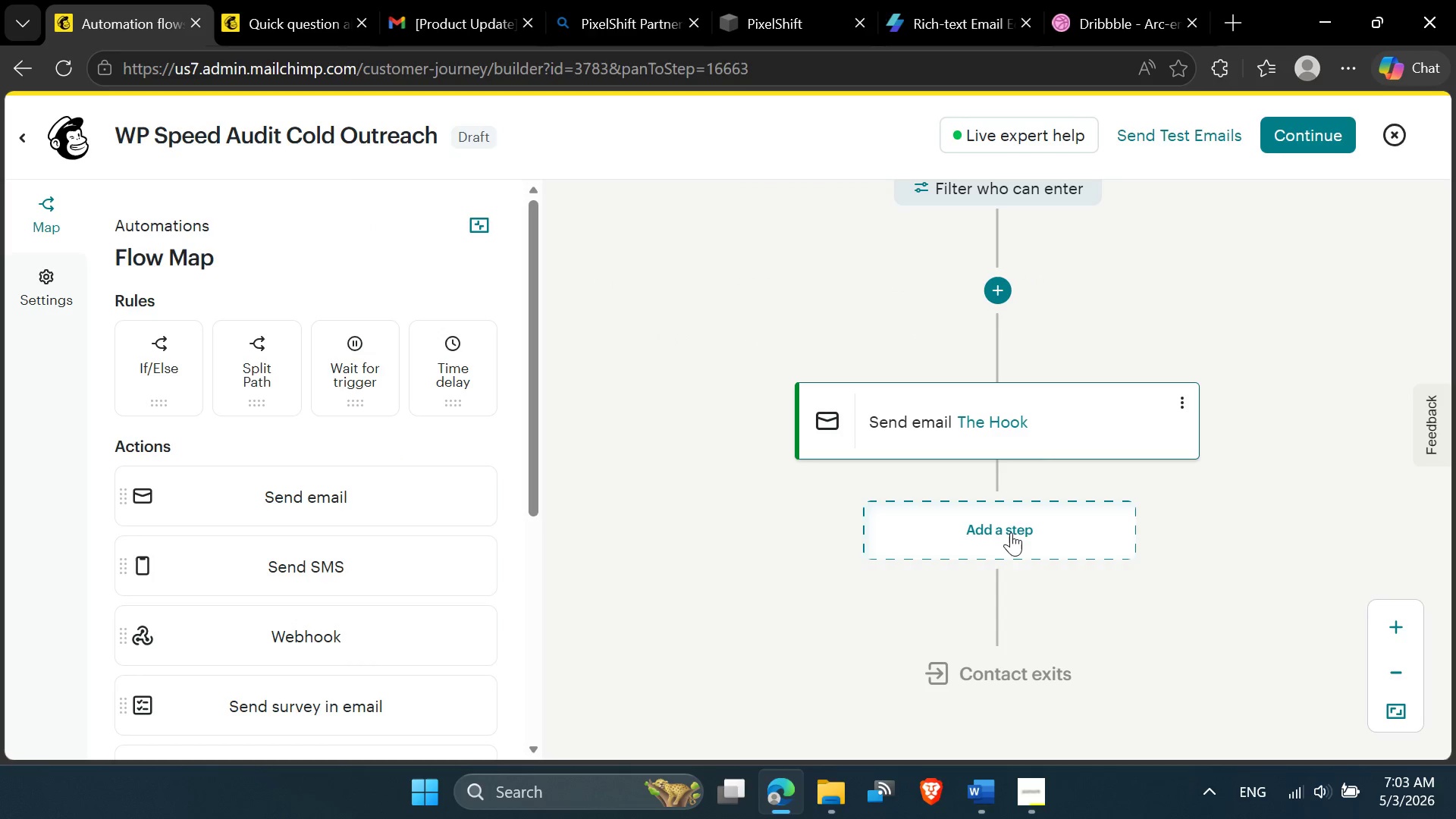 
left_click([1007, 538])
 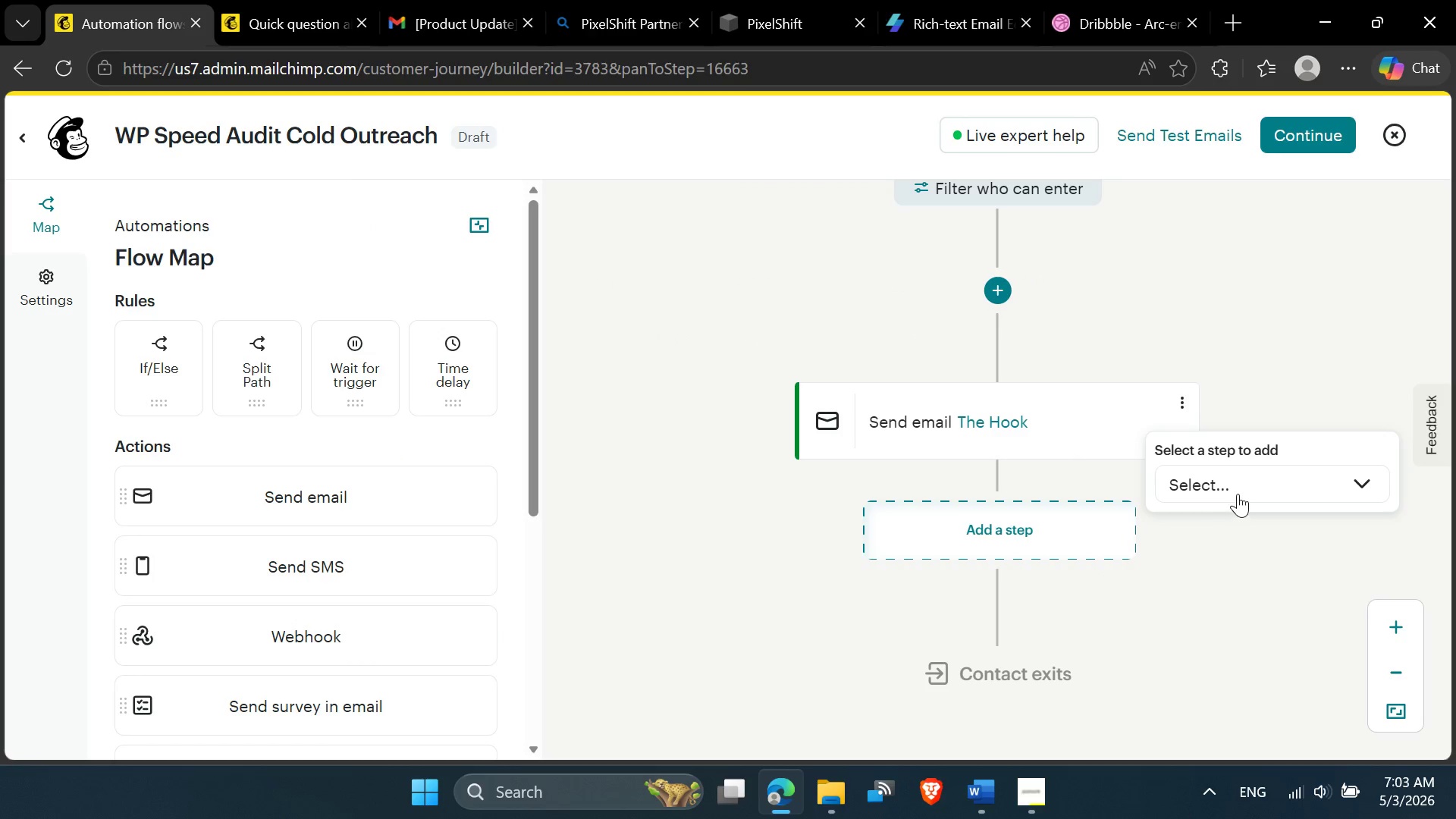 
left_click([1238, 491])
 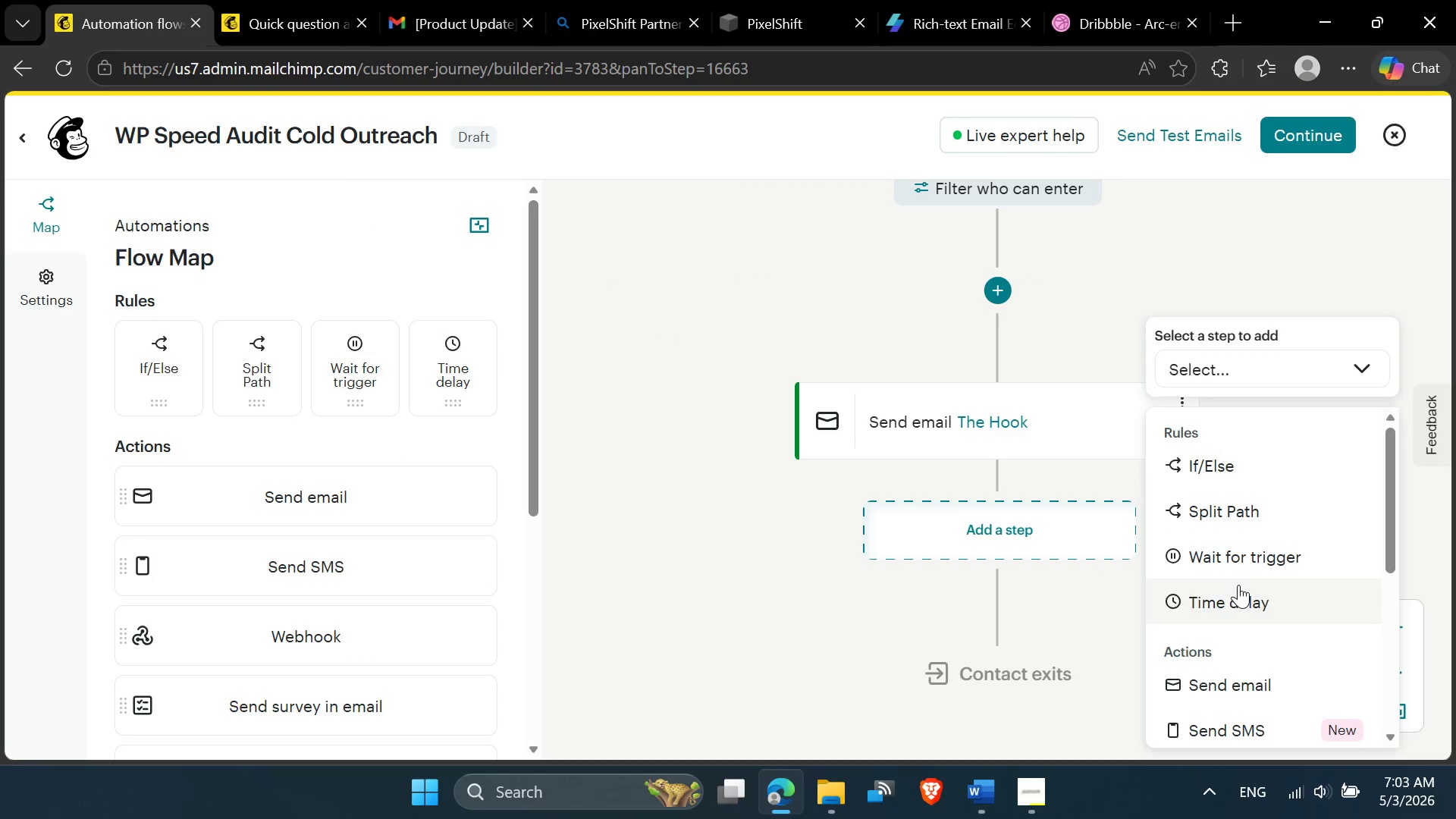 
left_click([1238, 585])
 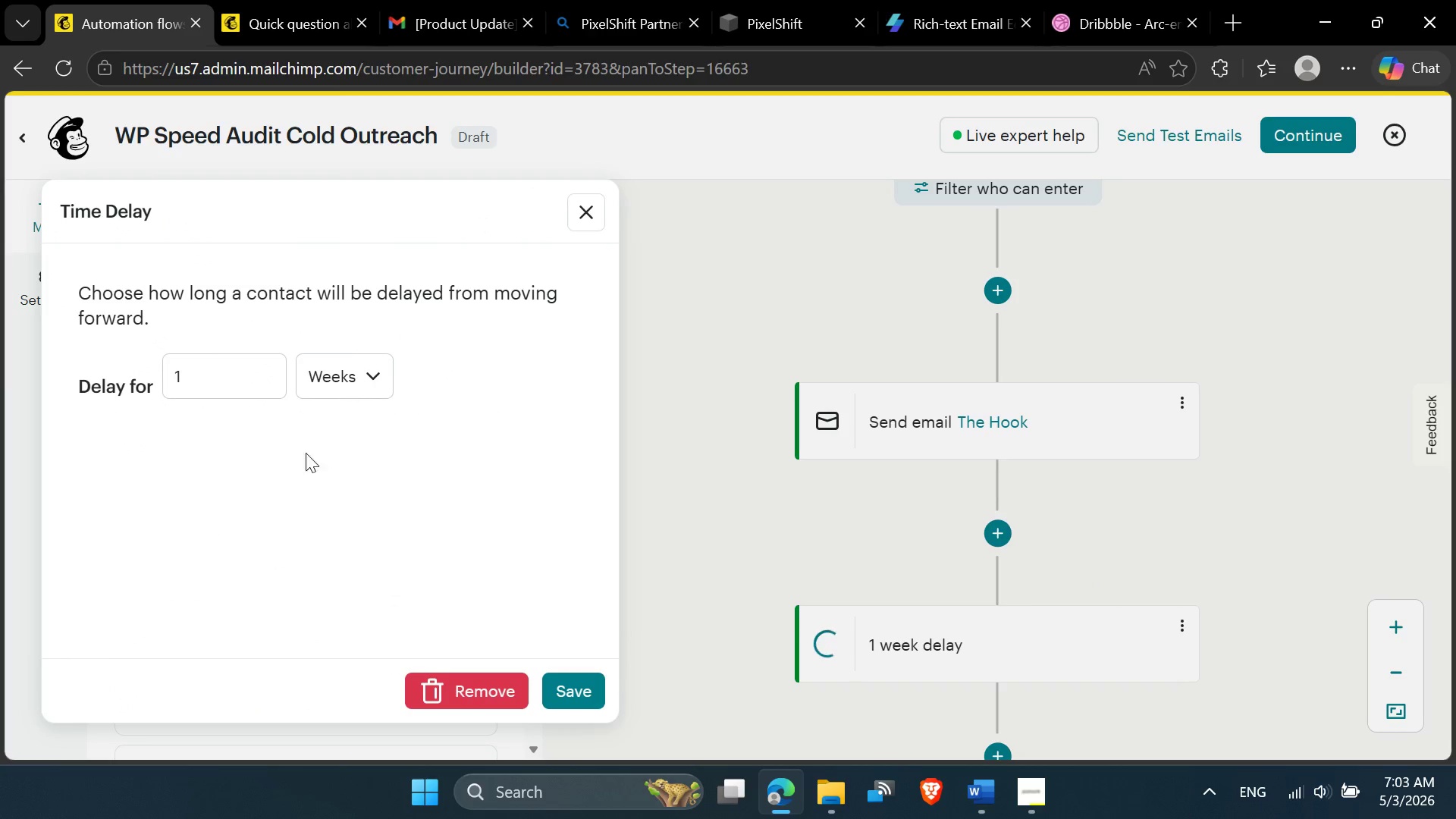 
left_click([224, 378])
 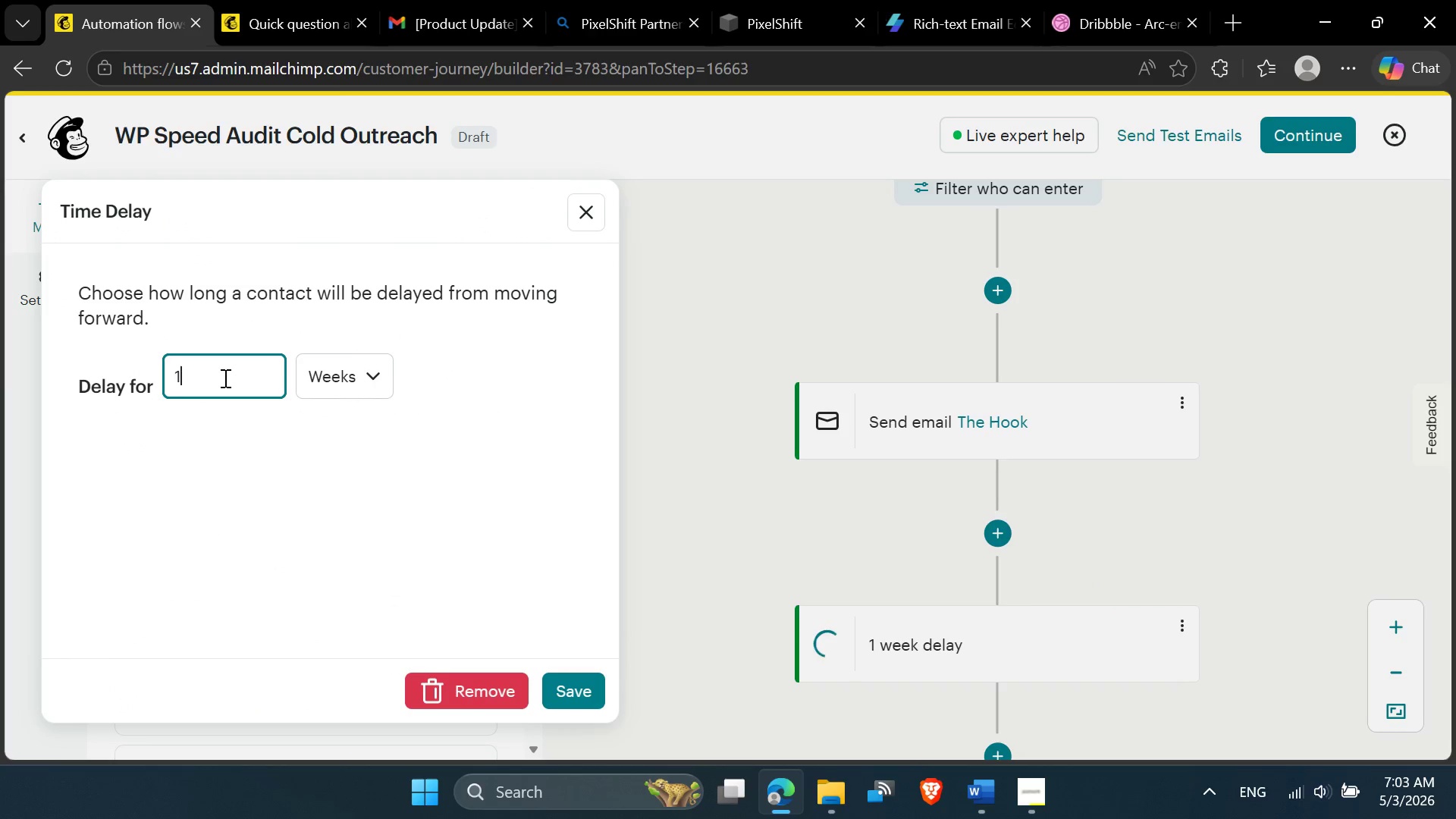 
scroll: coordinate [224, 378], scroll_direction: up, amount: 2.0
 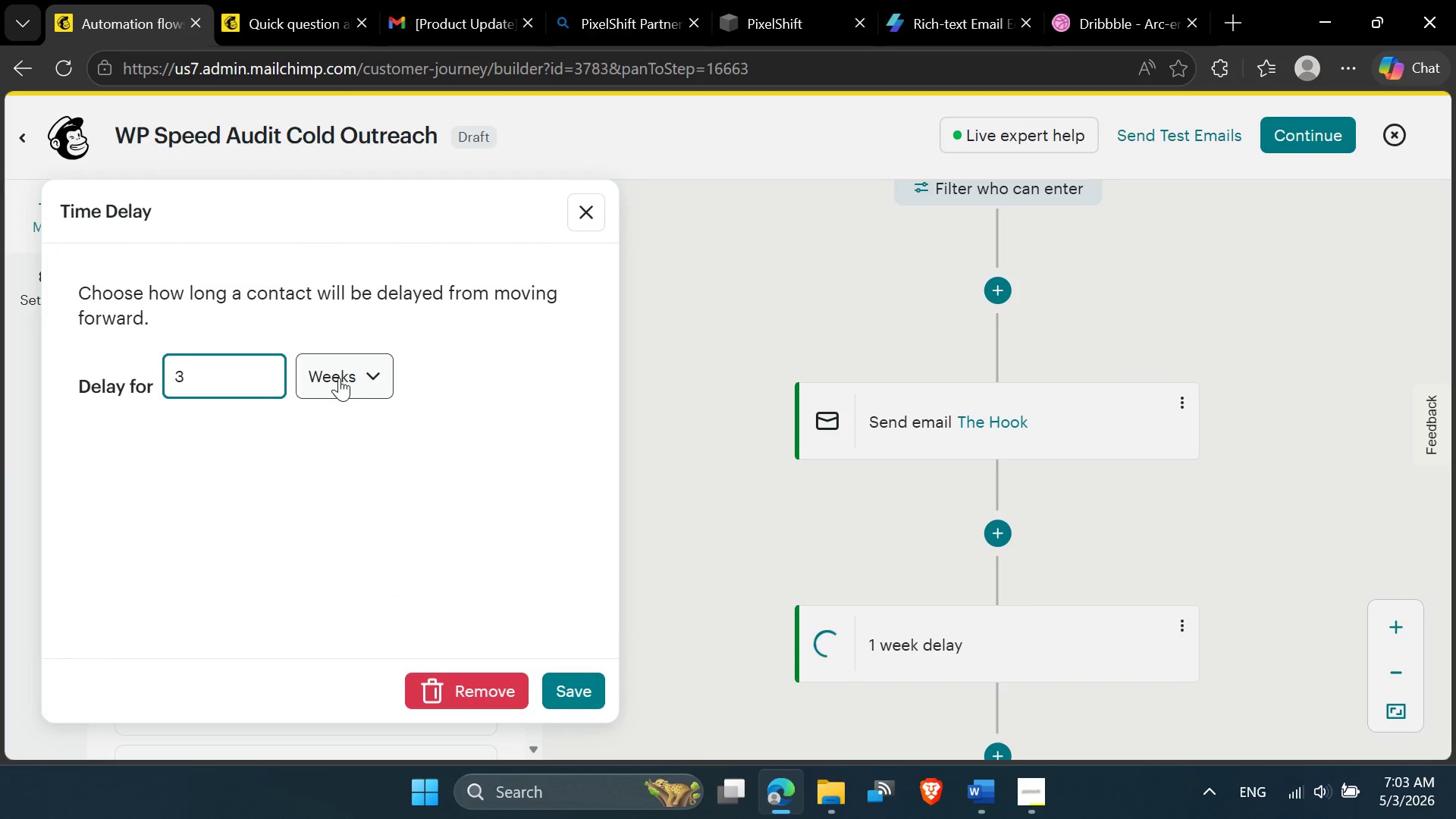 
left_click([384, 382])
 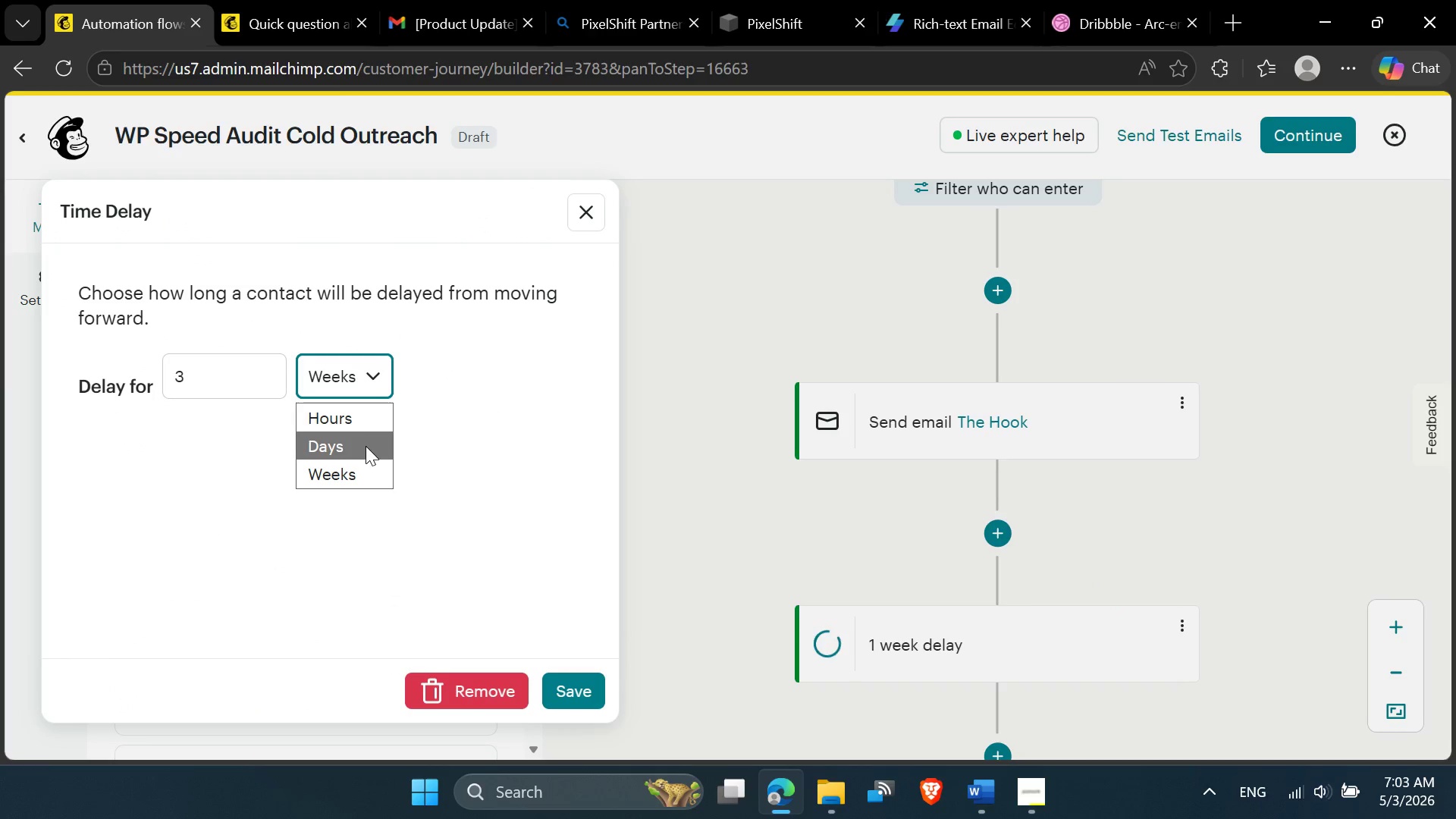 
left_click([366, 447])
 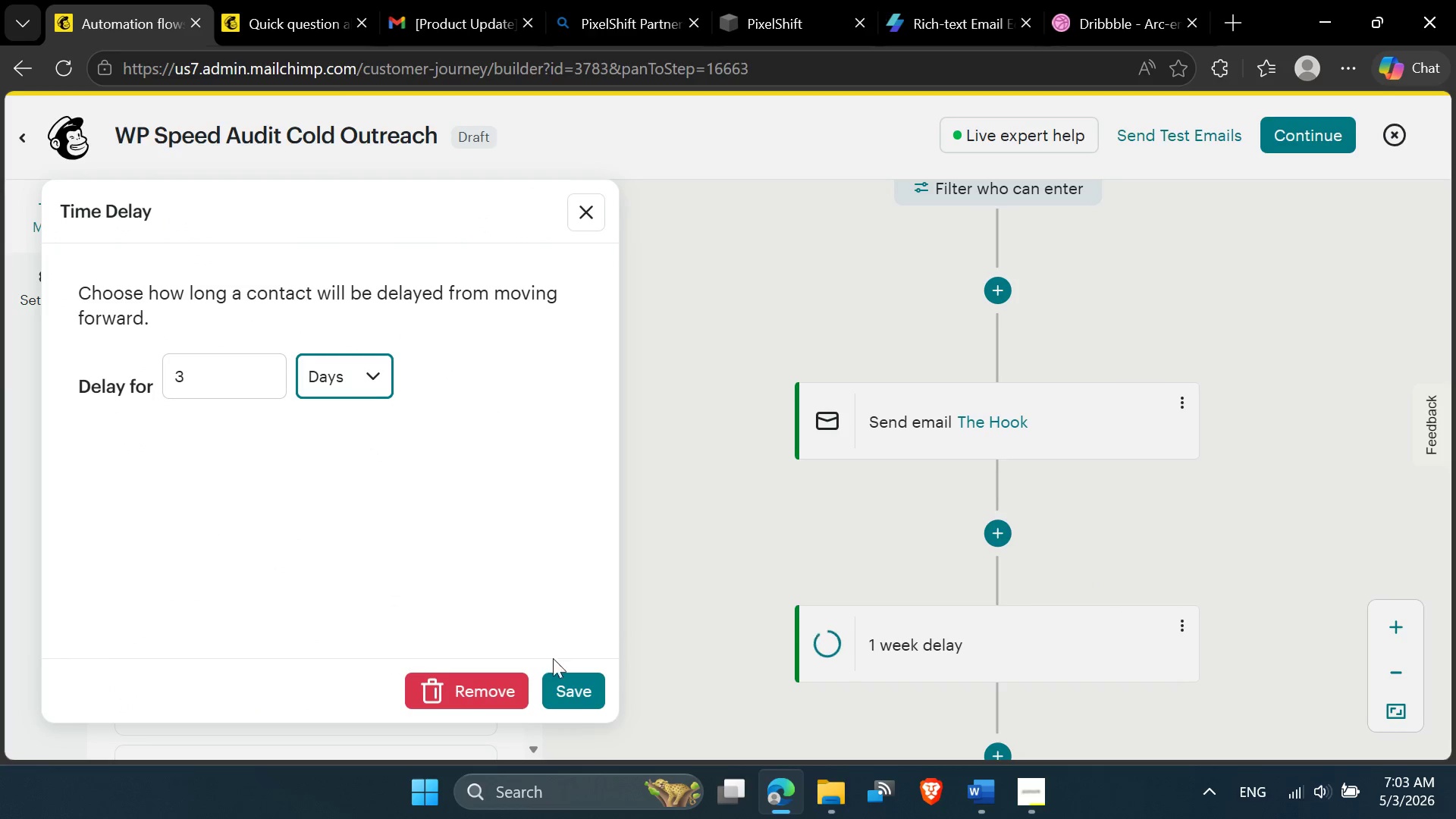 
left_click([577, 695])
 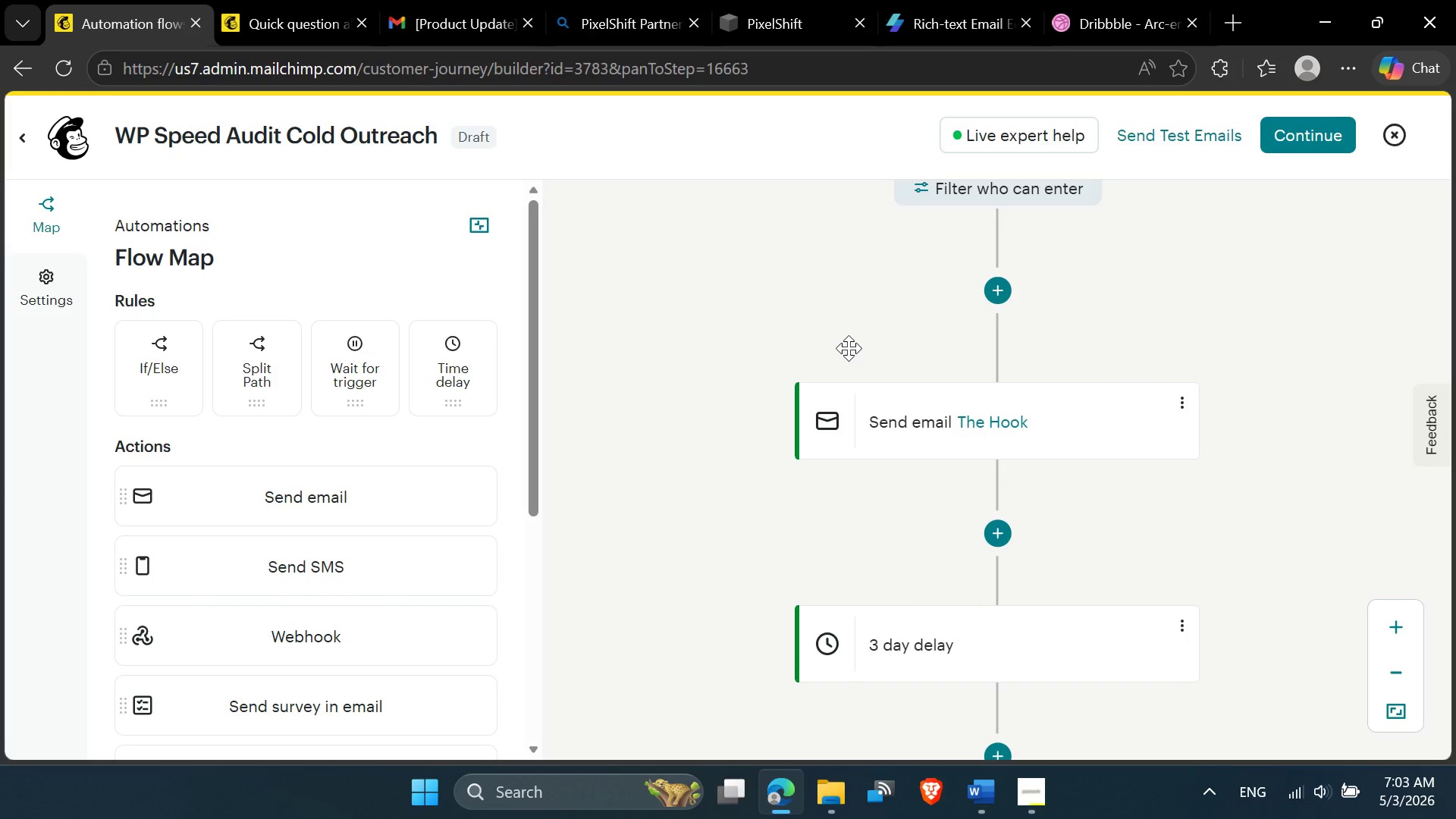 
scroll: coordinate [849, 351], scroll_direction: down, amount: 3.0
 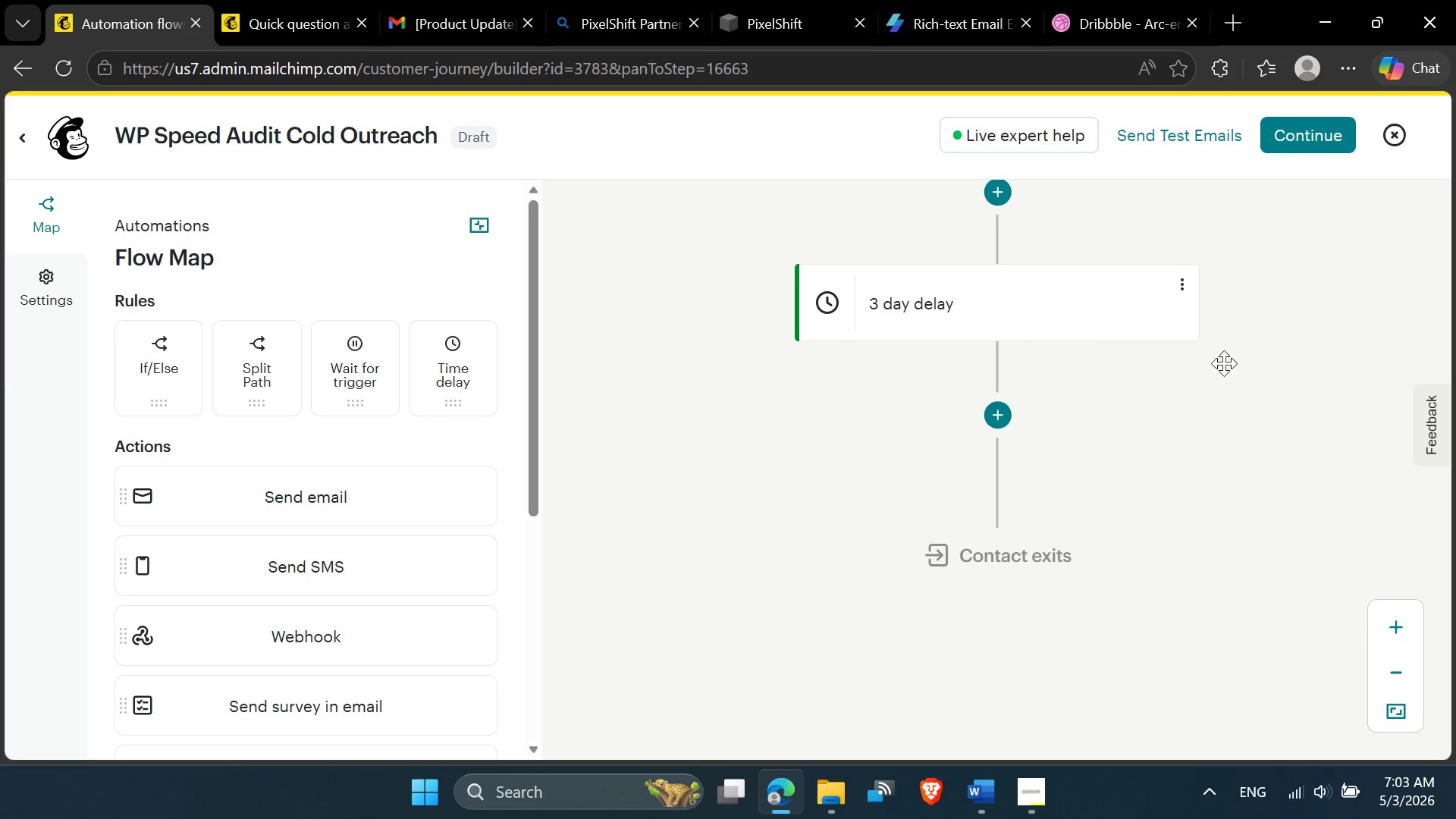 
left_click([971, 429])
 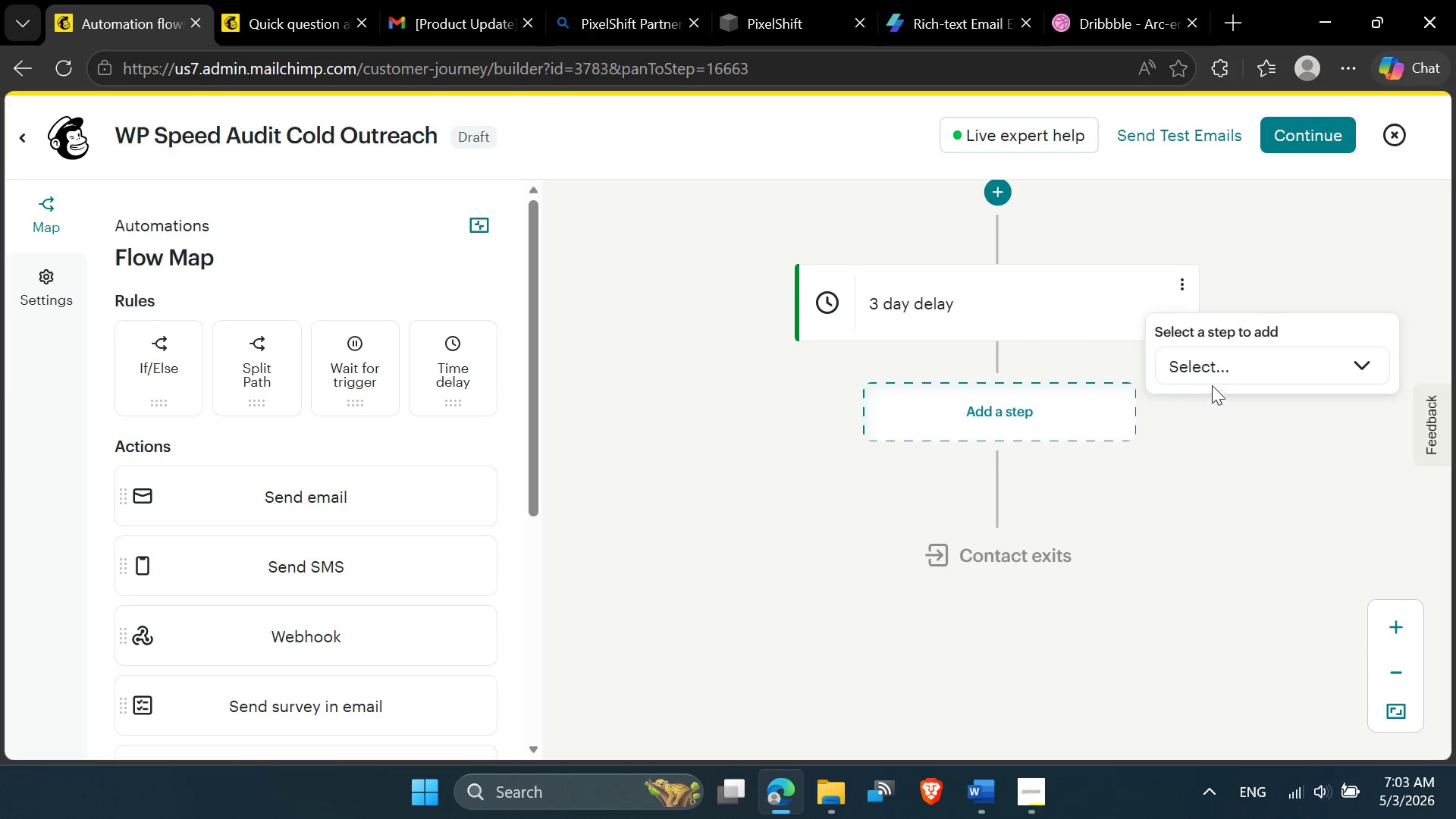 
left_click([1220, 369])
 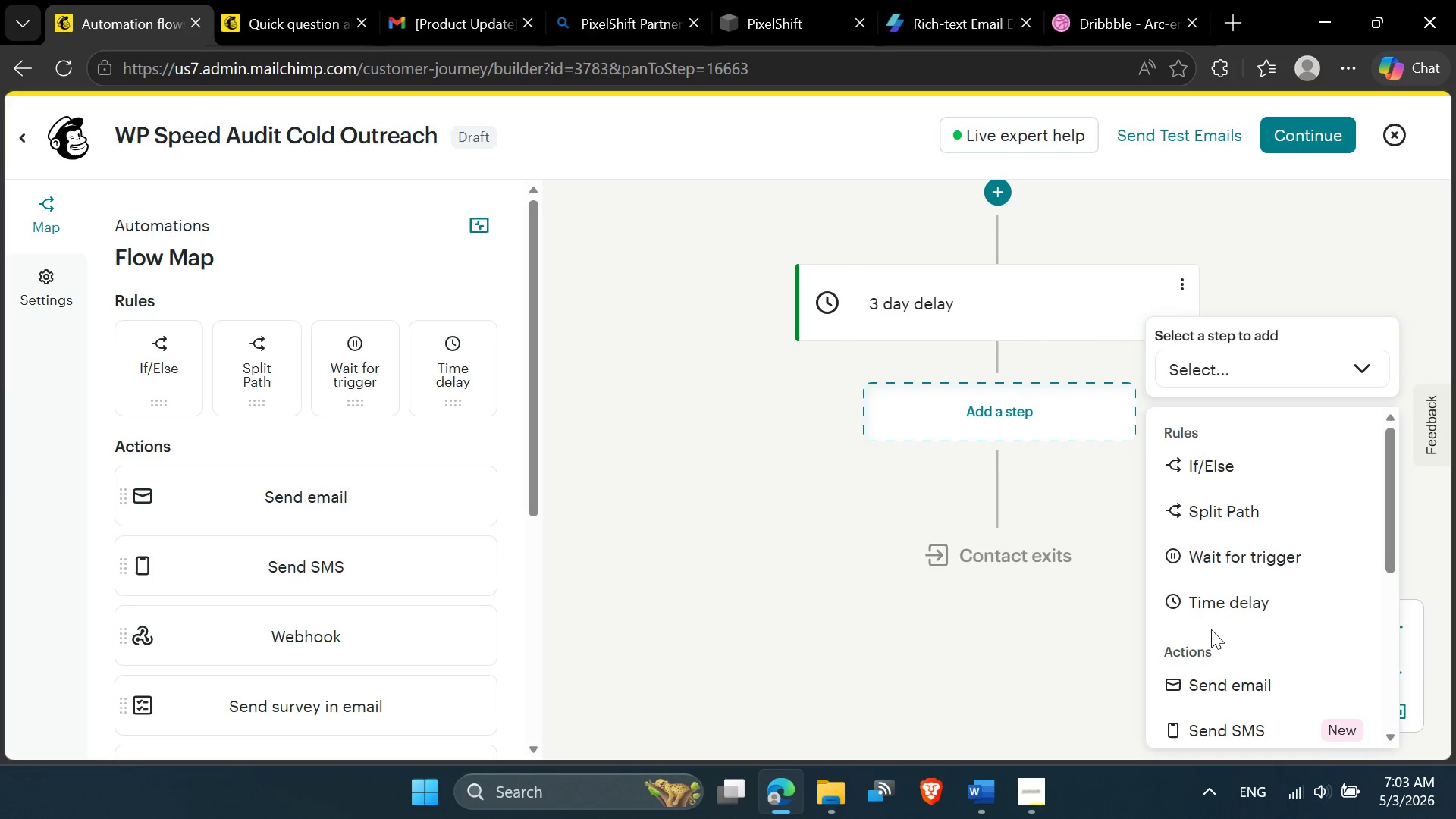 
left_click([1197, 684])
 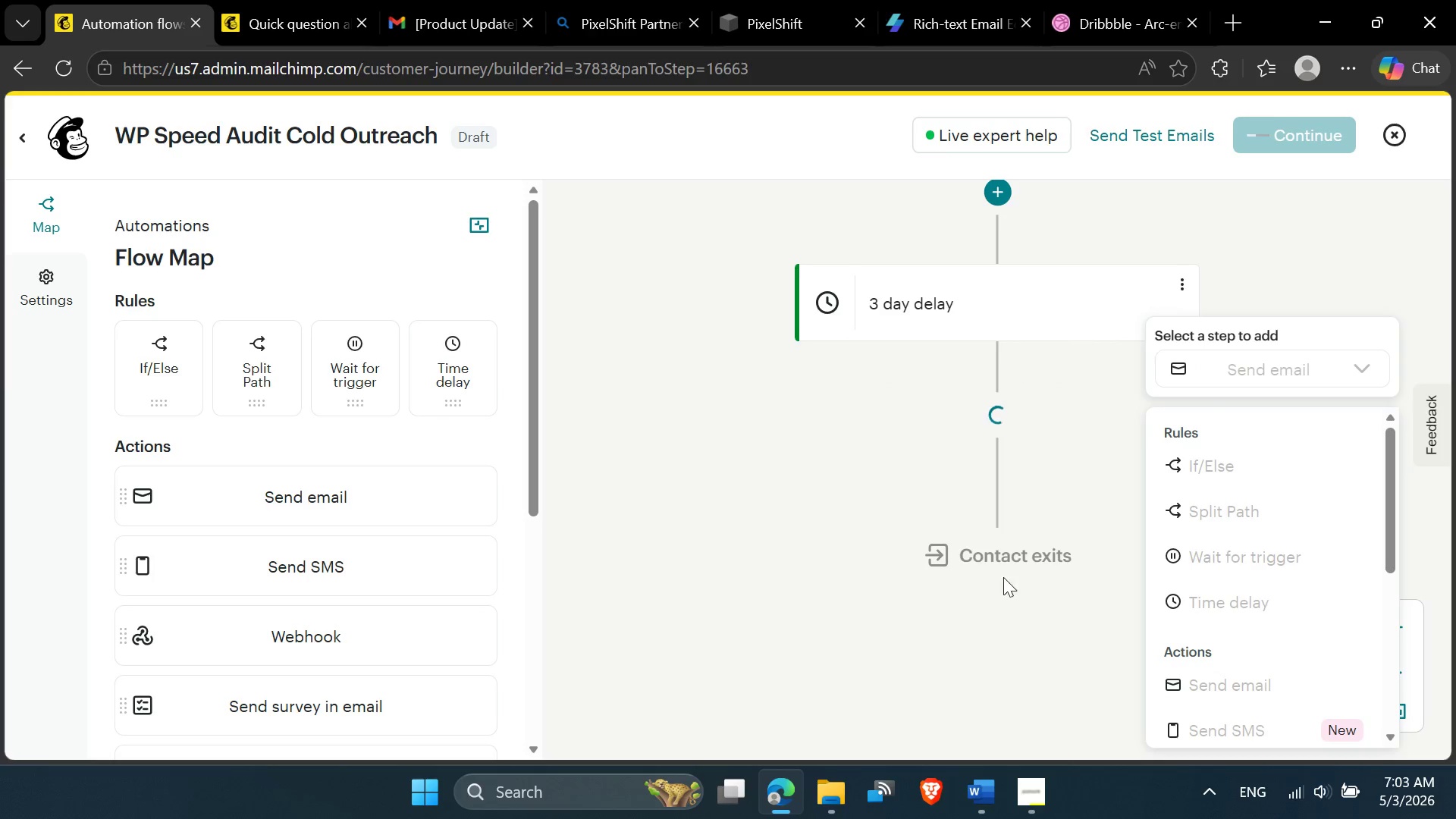 
mouse_move([930, 529])
 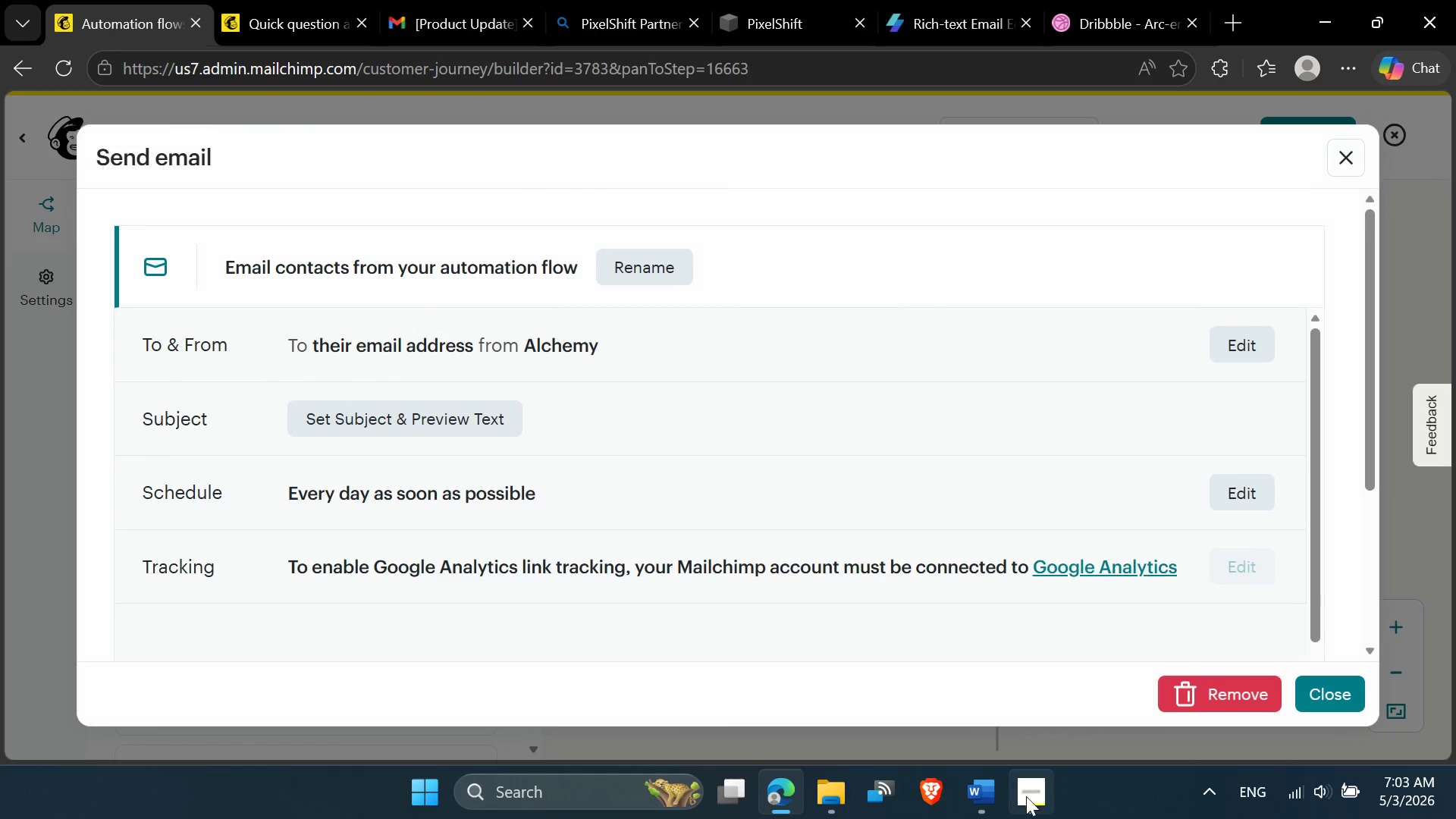 
left_click([1023, 801])